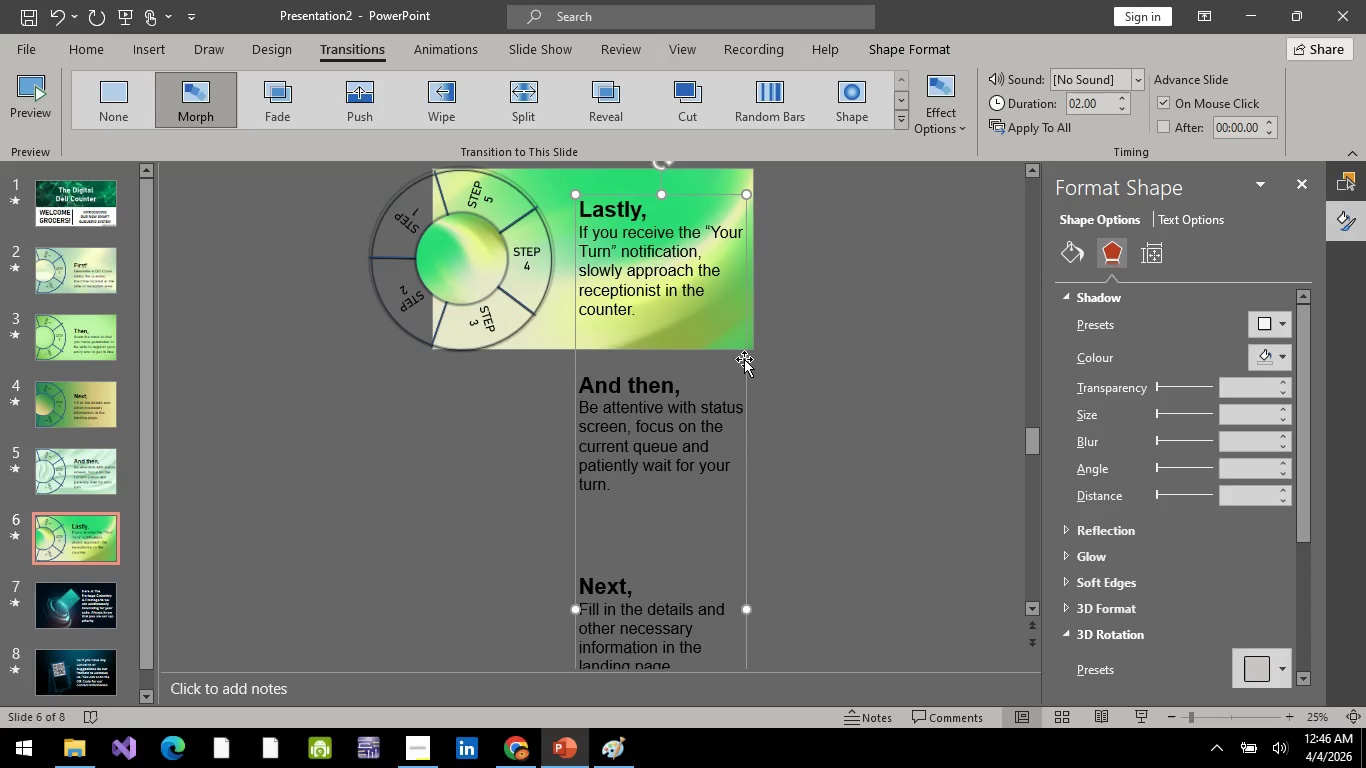 
key(ArrowRight)
 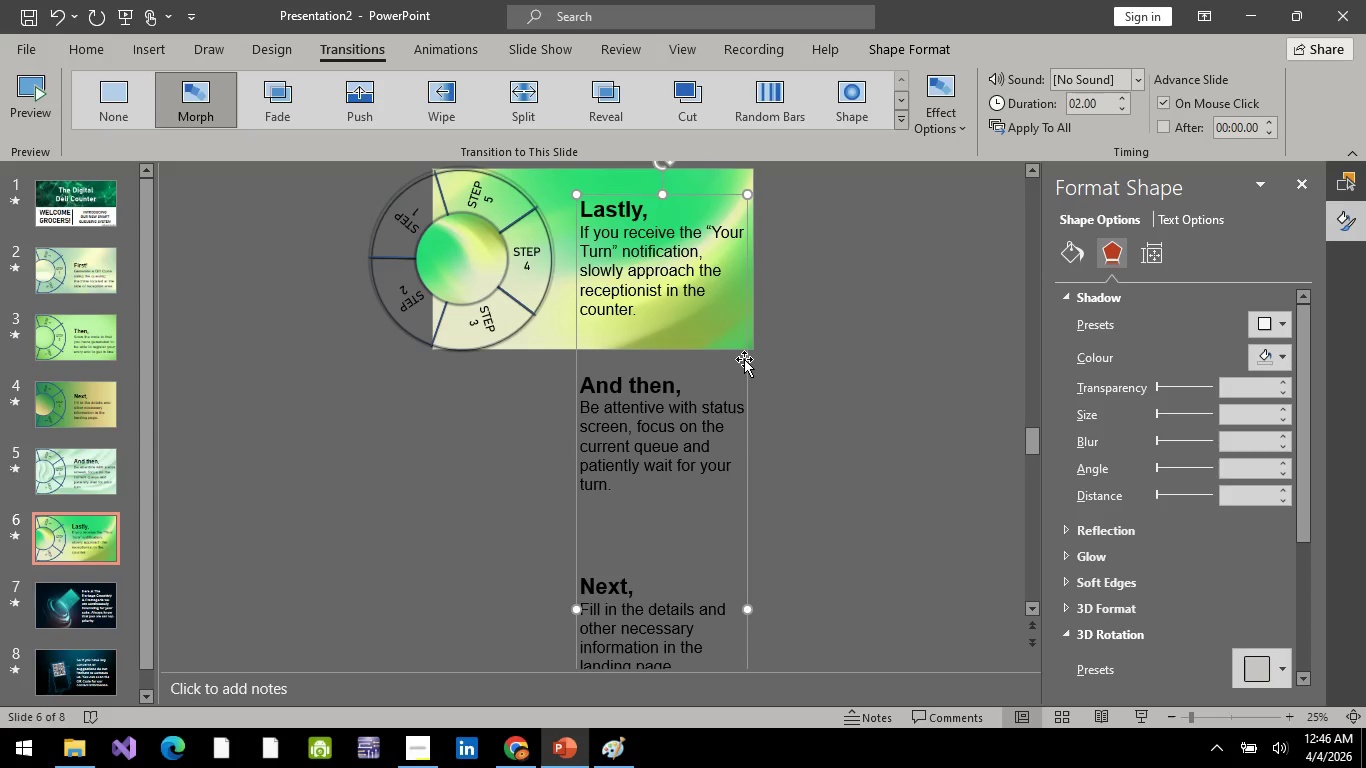 
key(ArrowRight)
 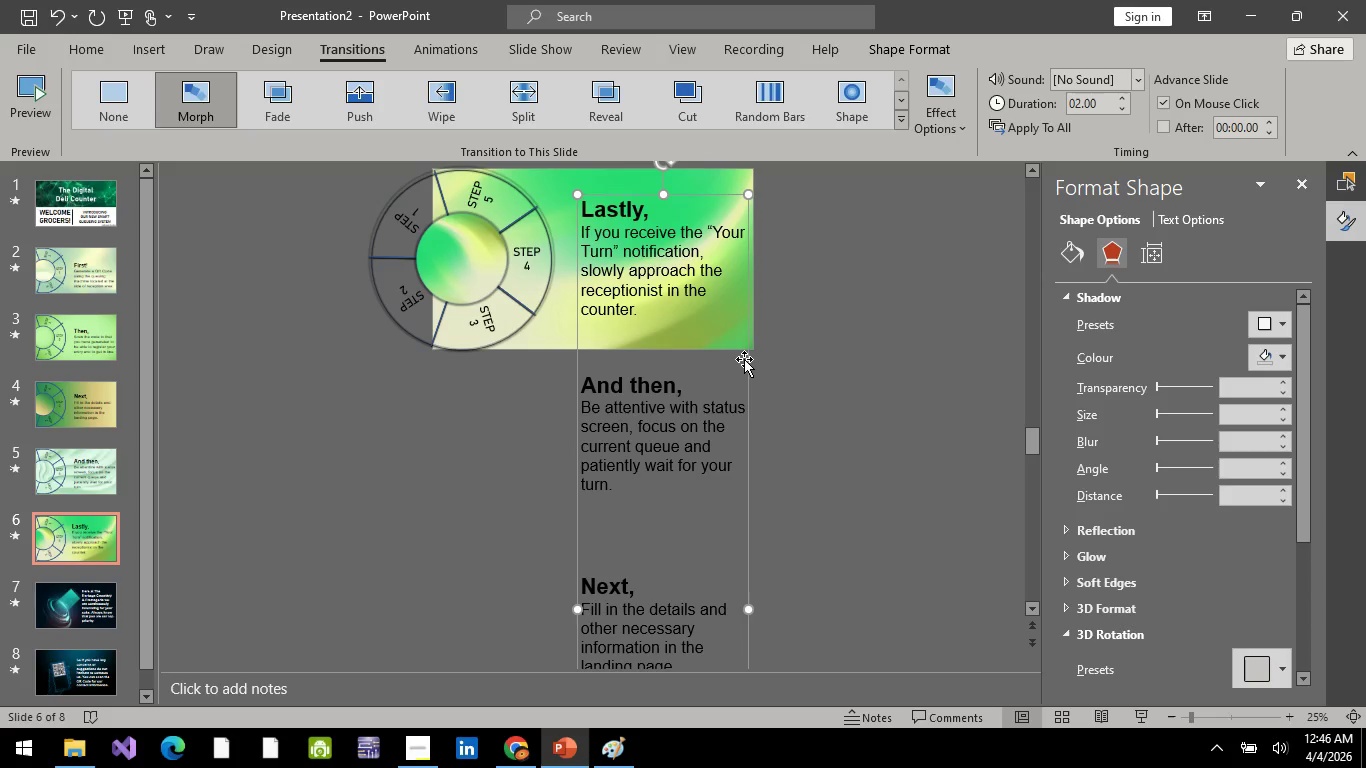 
key(ArrowRight)
 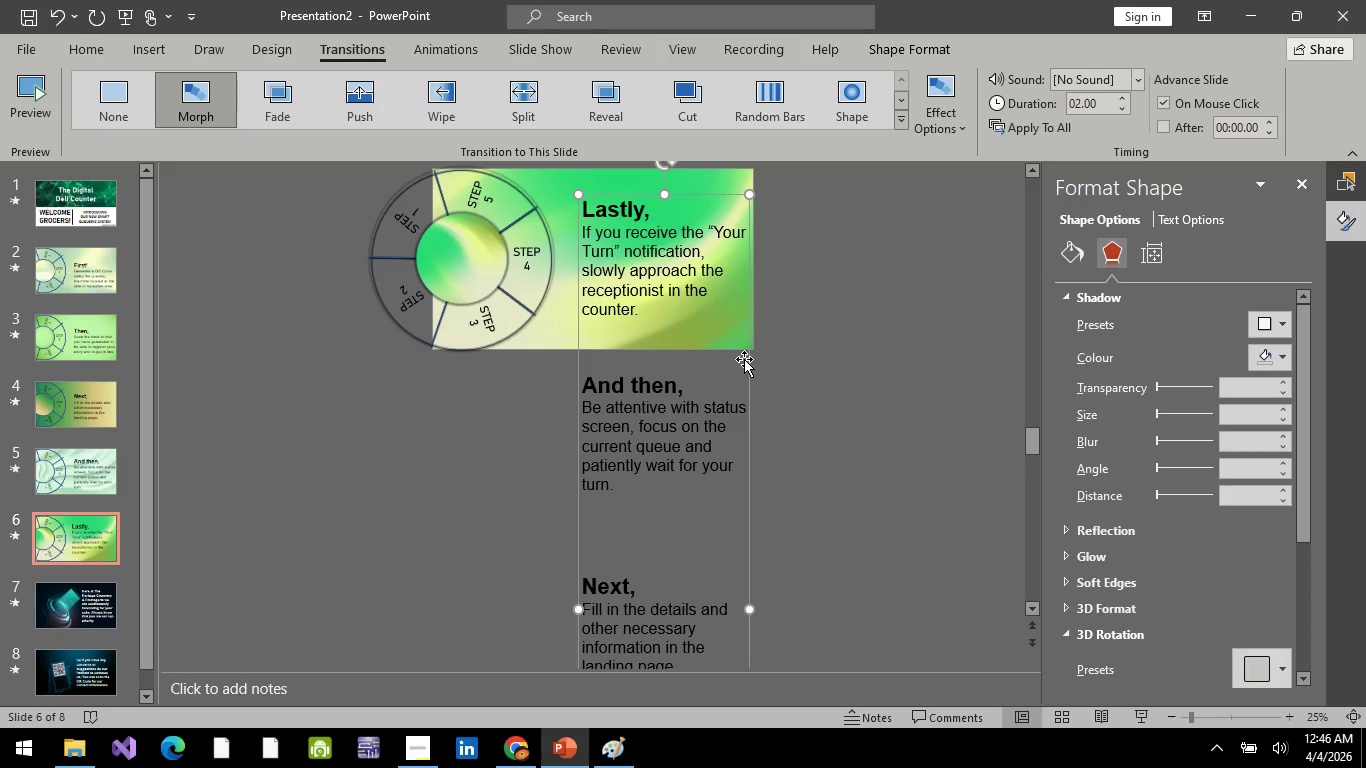 
key(ArrowRight)
 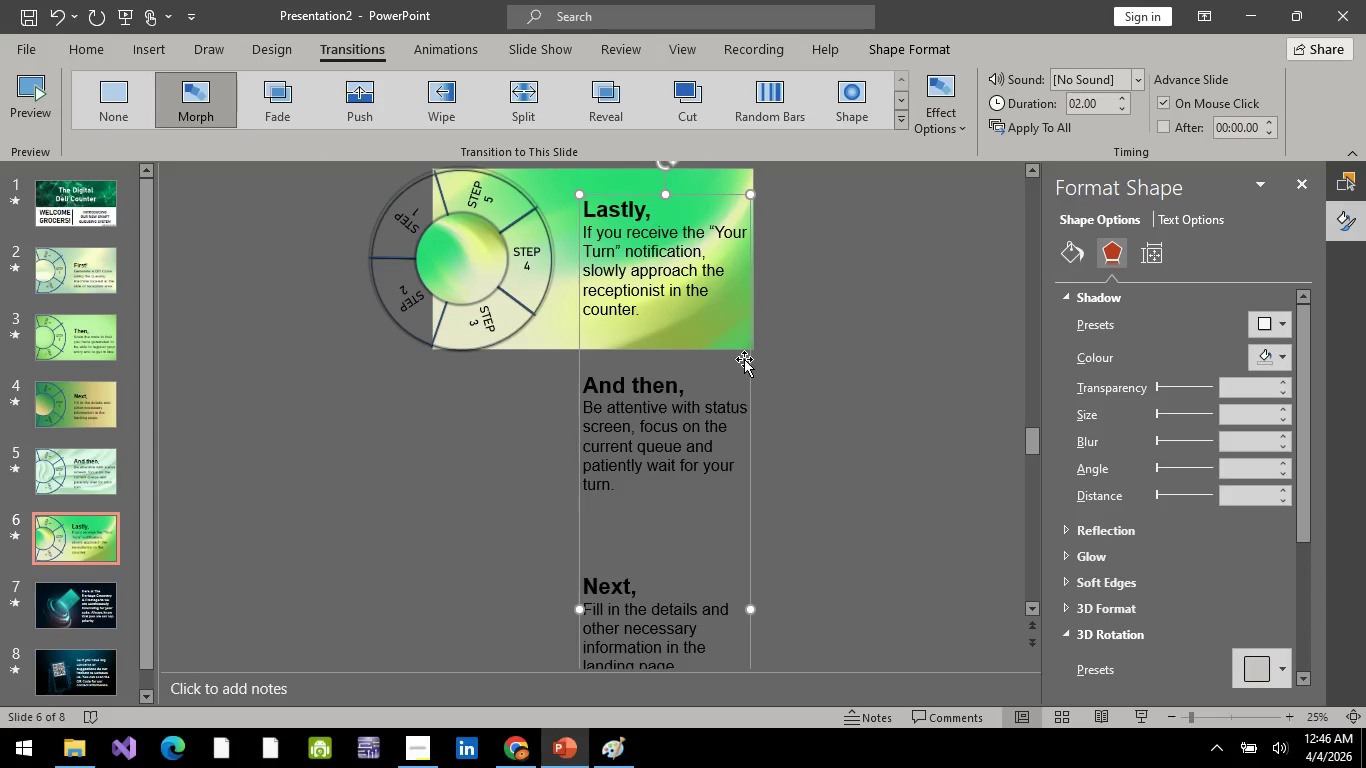 
key(ArrowRight)
 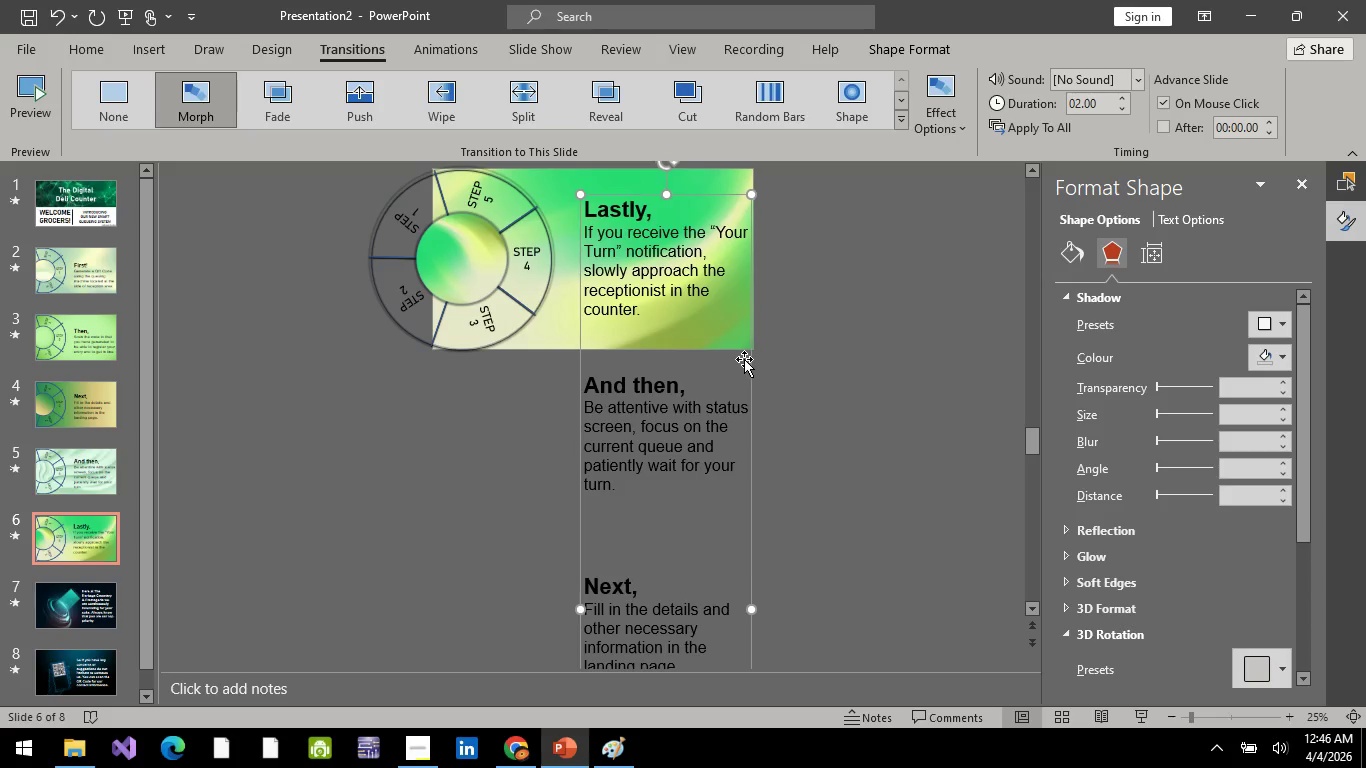 
key(ArrowRight)
 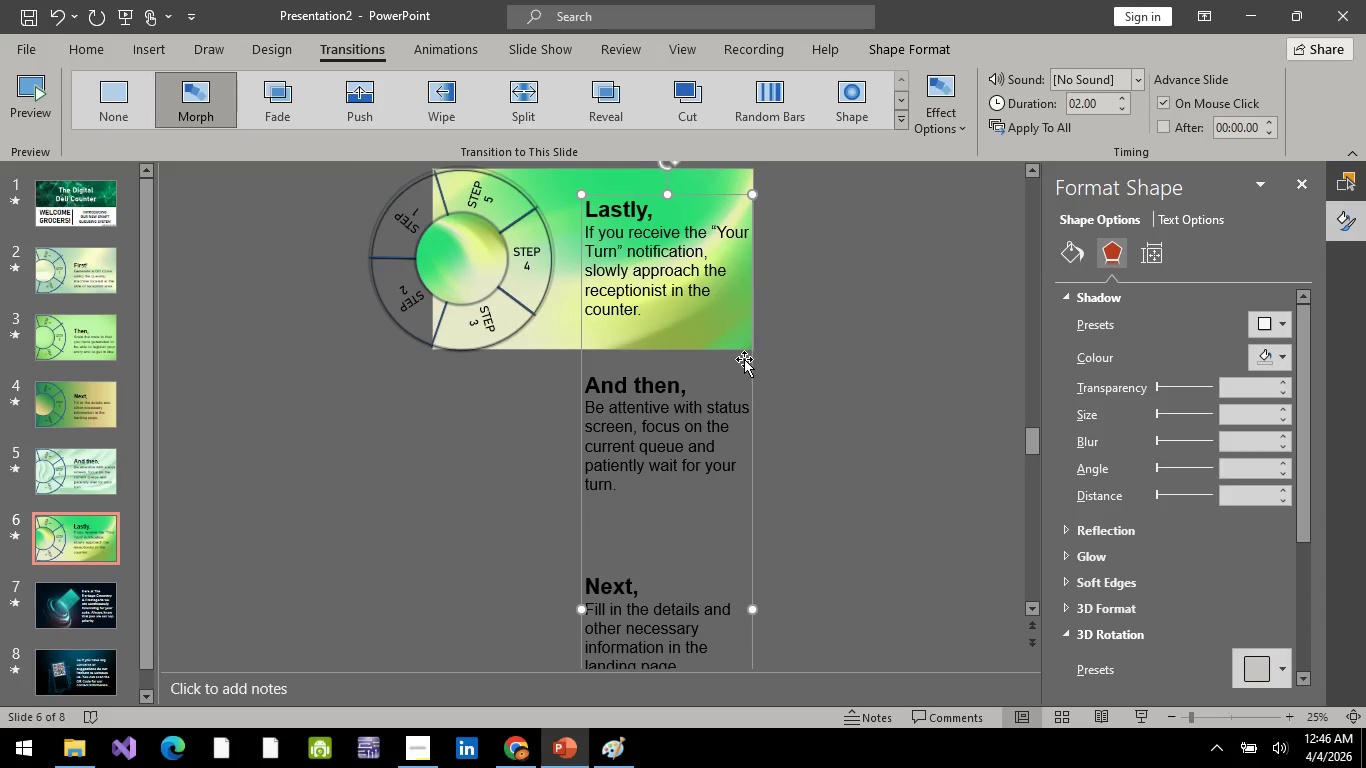 
key(ArrowRight)
 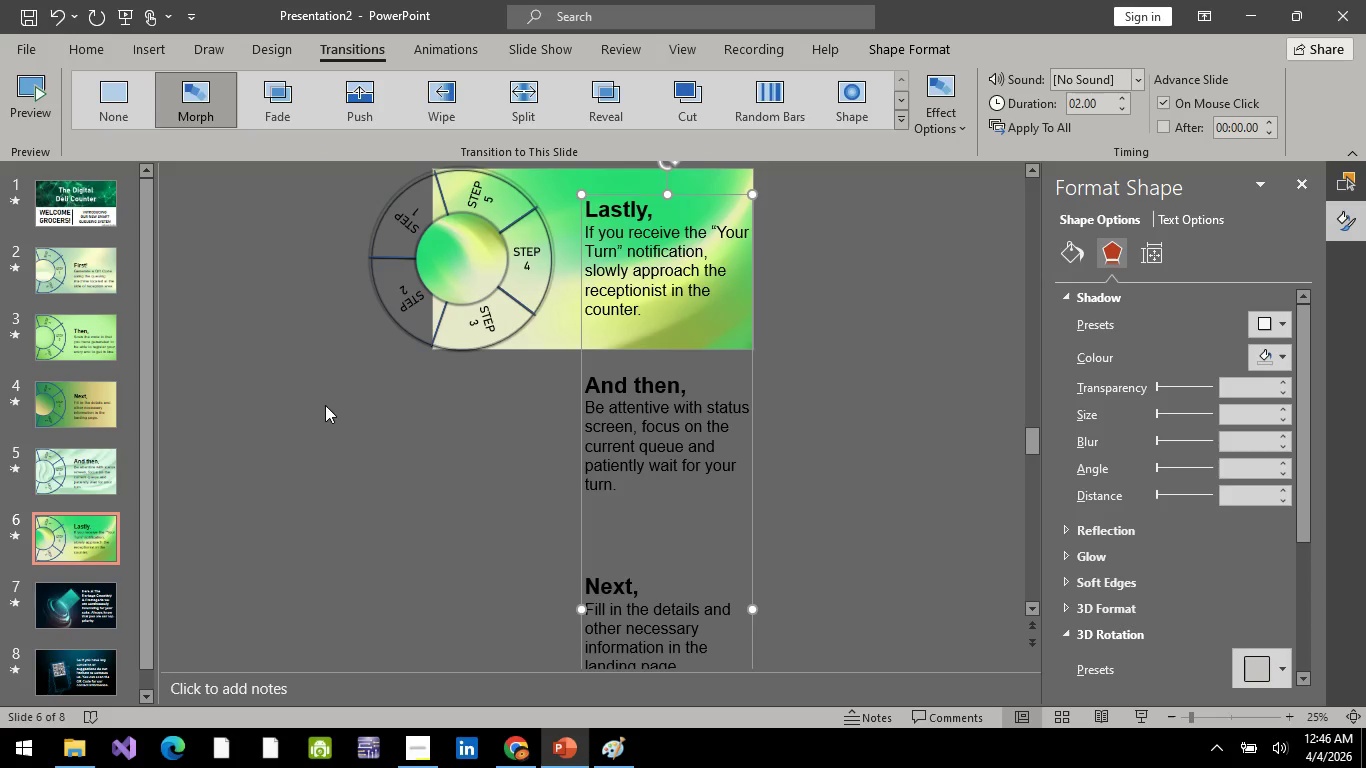 
left_click([294, 418])
 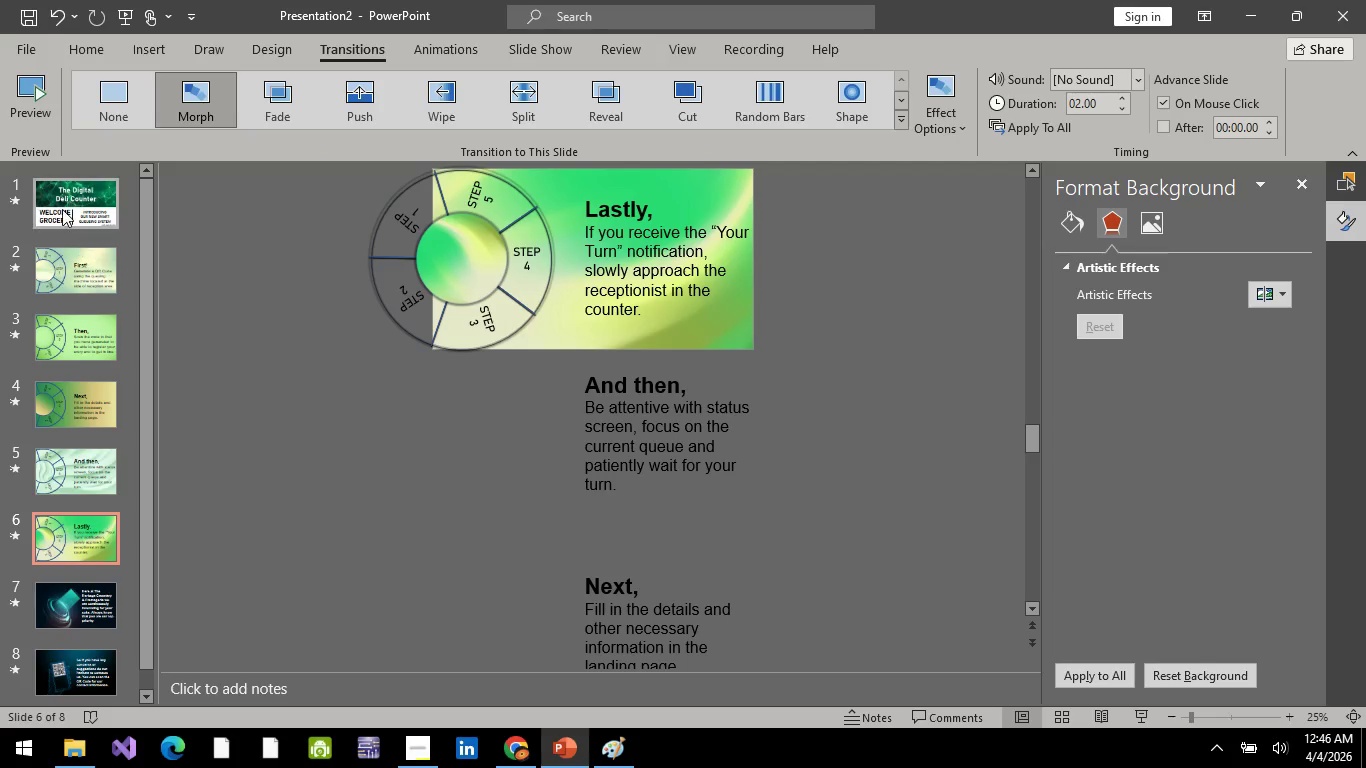 
left_click([62, 206])
 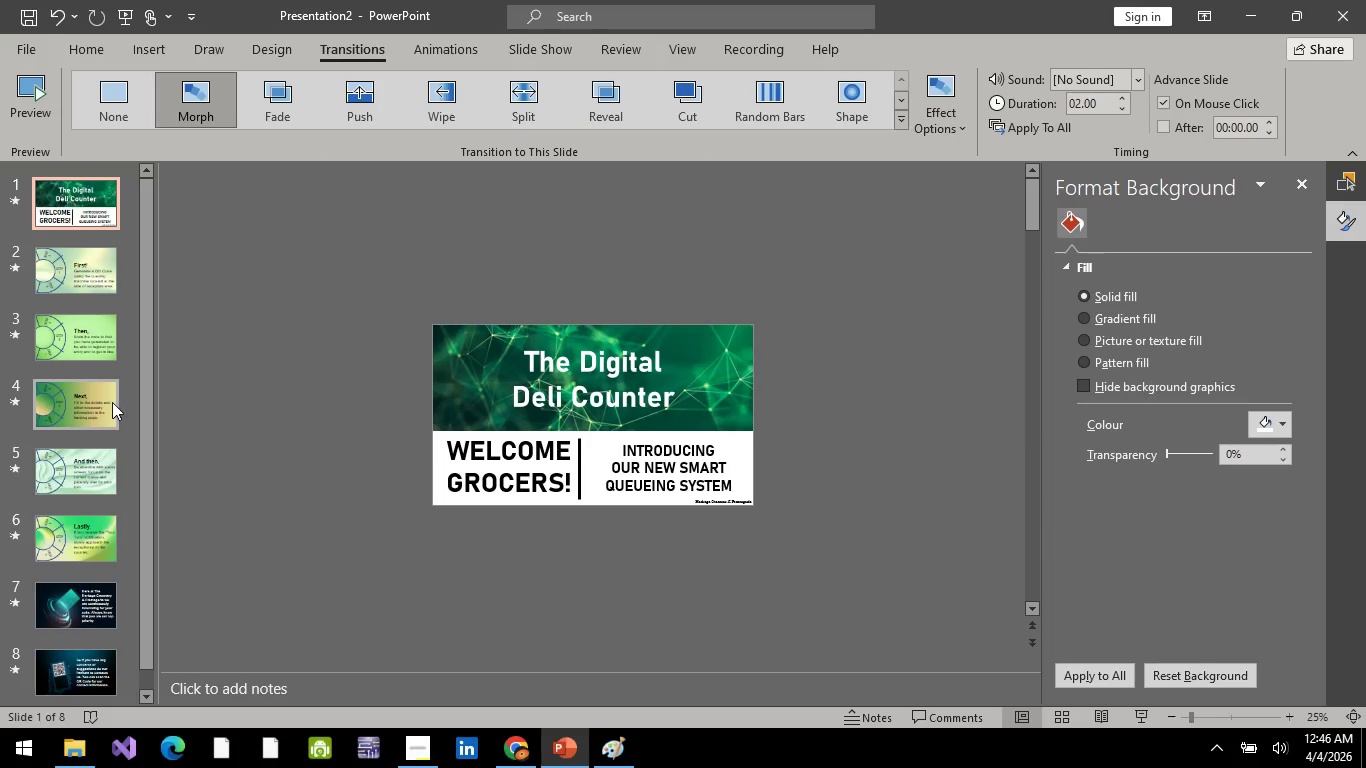 
hold_key(key=ShiftLeft, duration=0.69)
 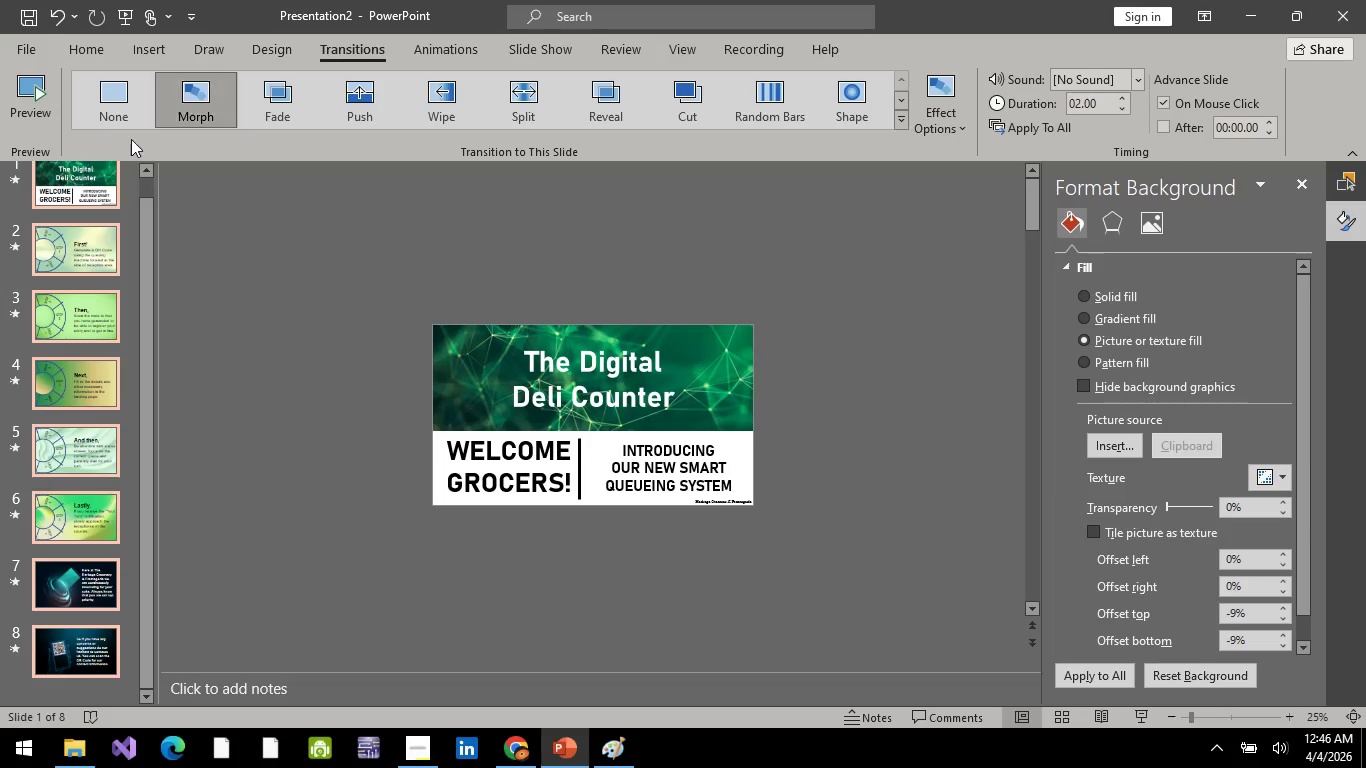 
scroll: coordinate [108, 439], scroll_direction: down, amount: 4.0
 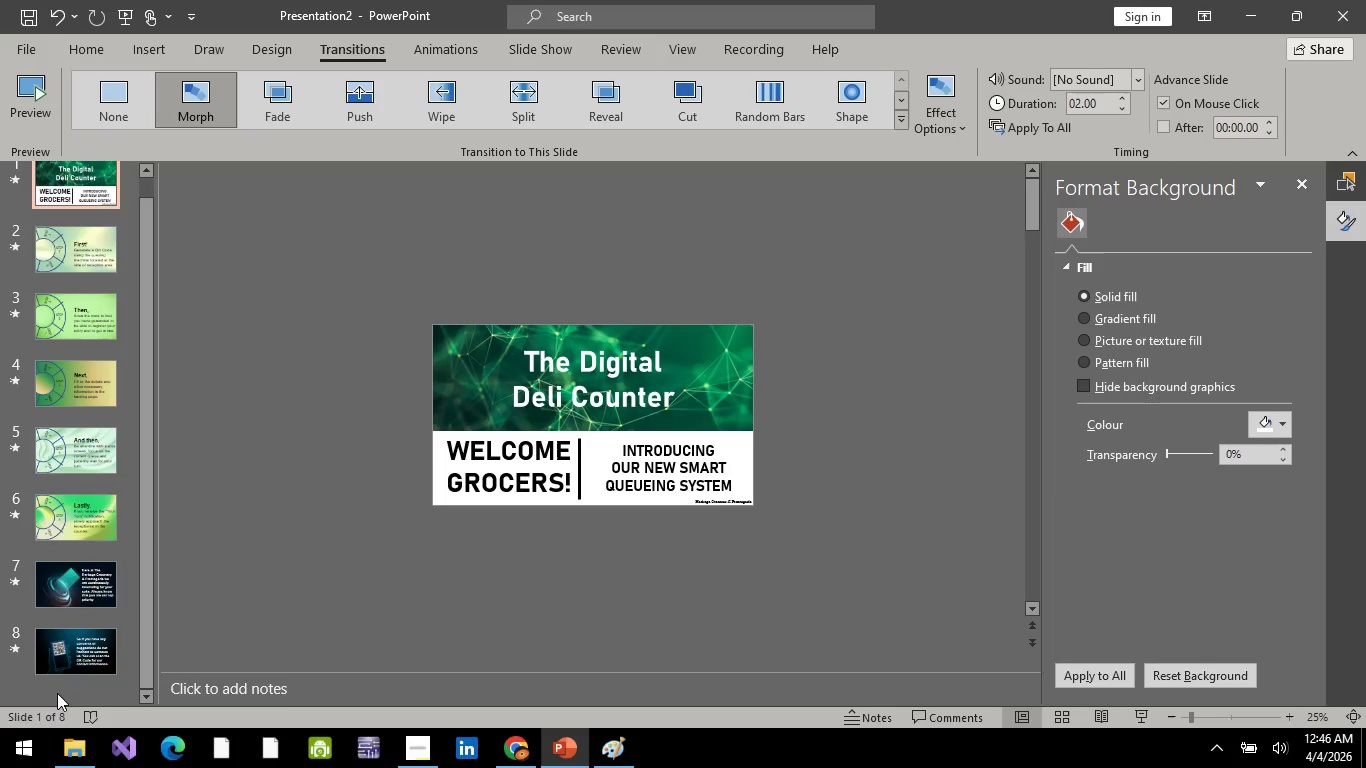 
left_click([80, 657])
 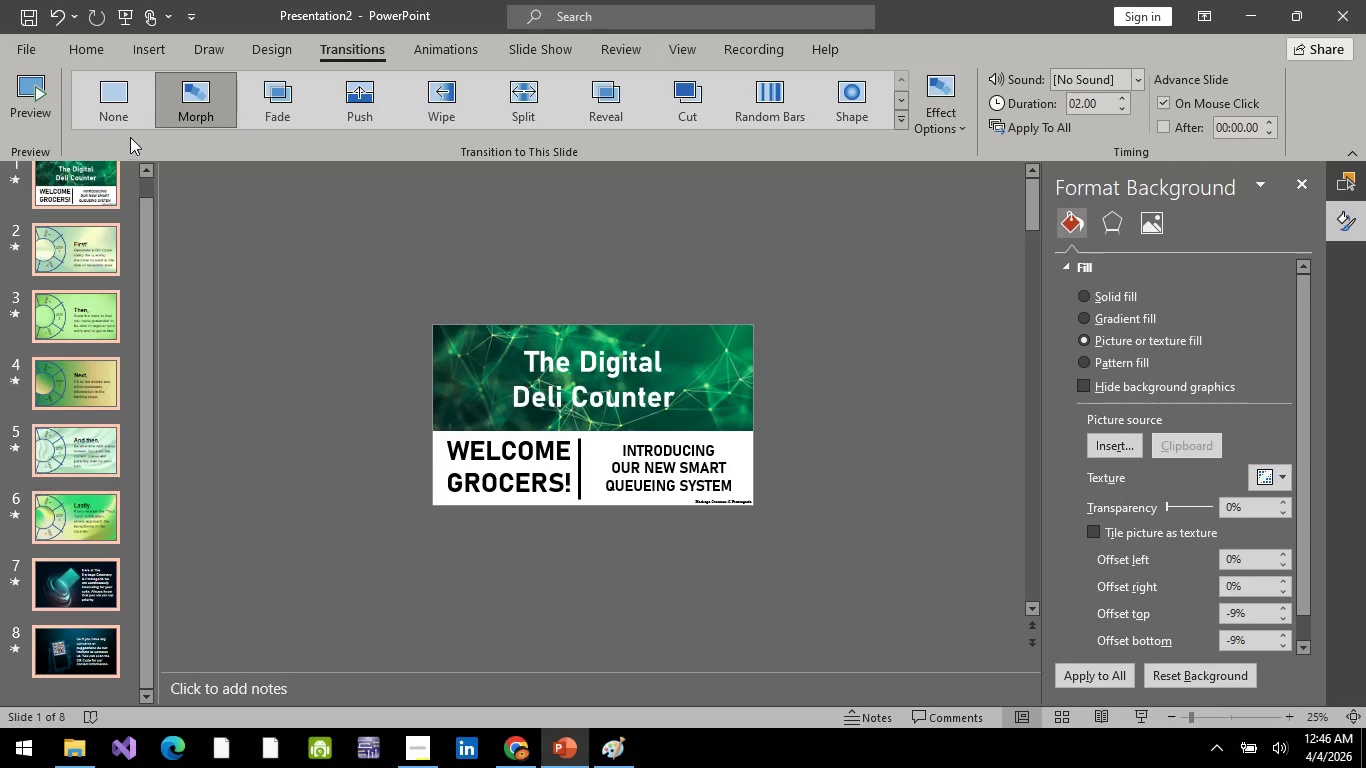 
left_click([121, 116])
 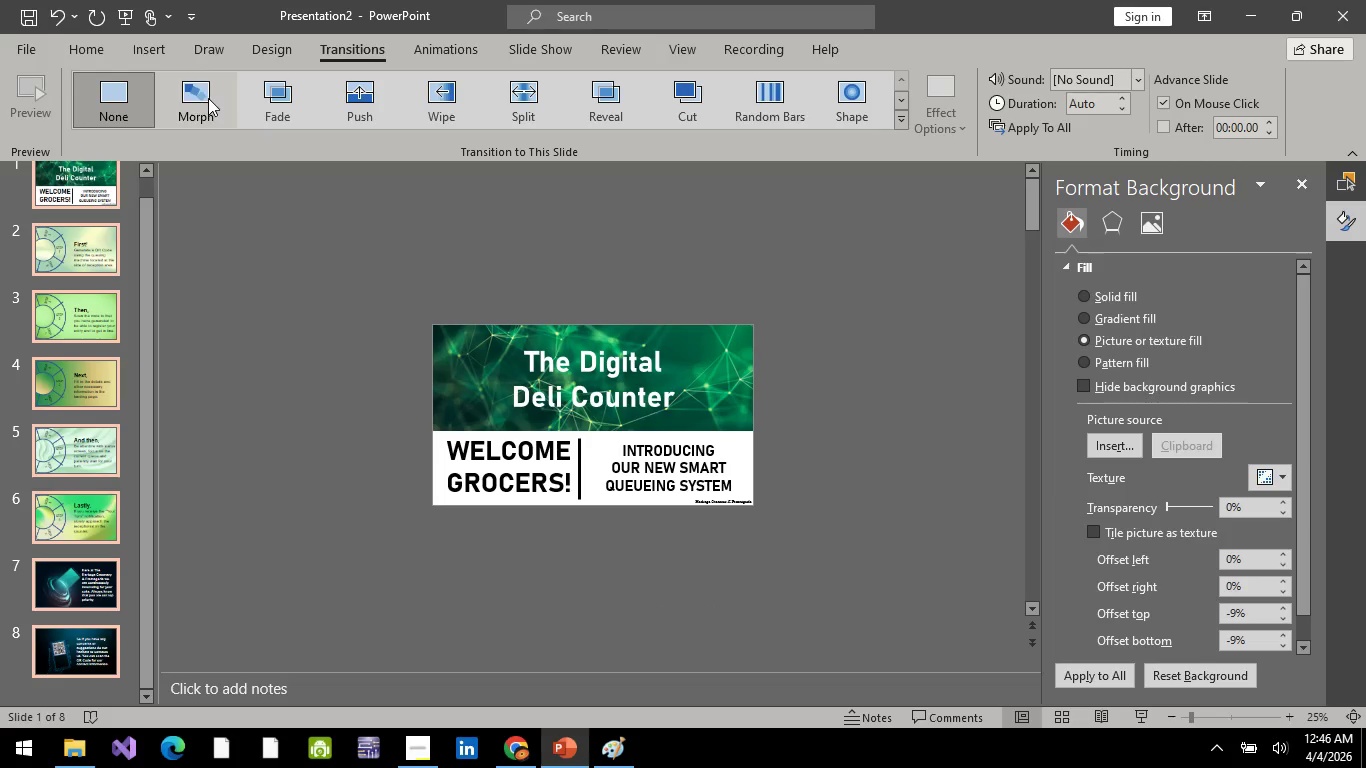 
left_click([208, 98])
 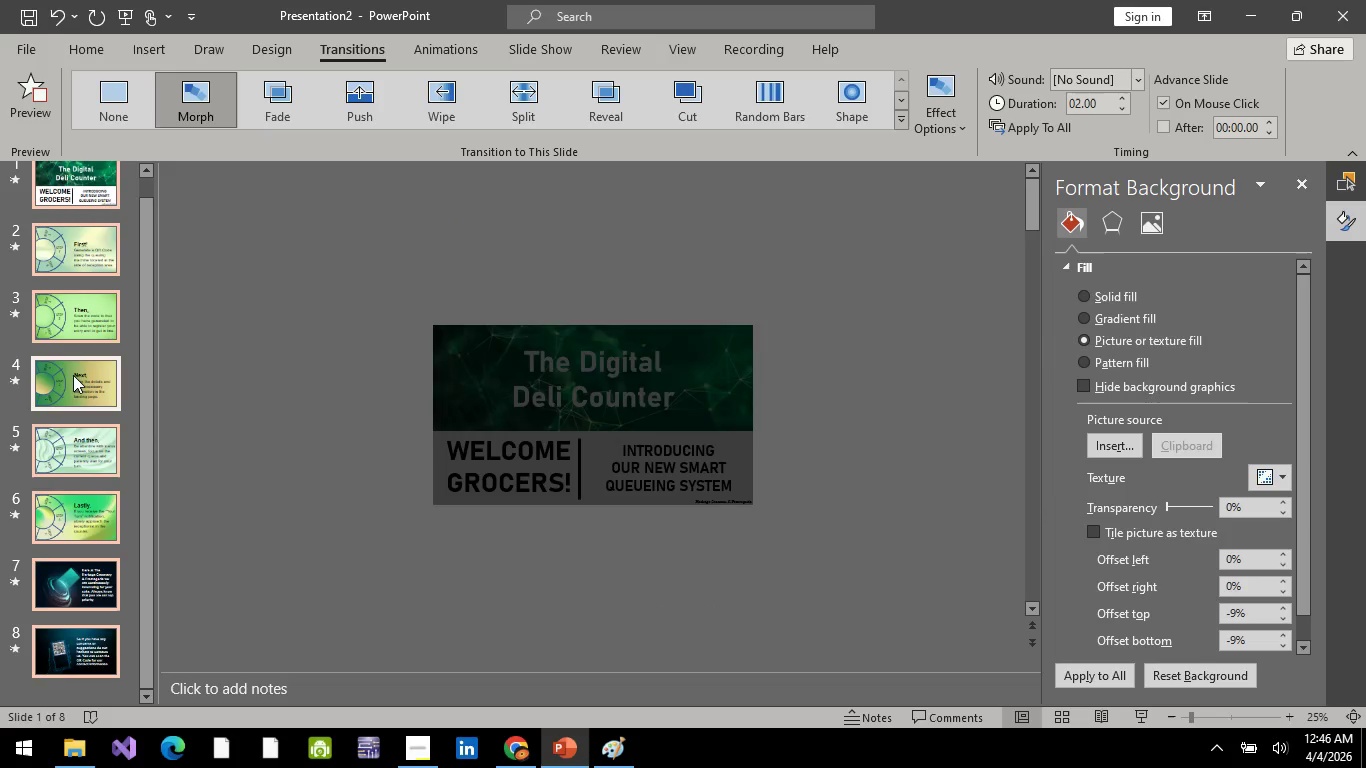 
left_click([89, 175])
 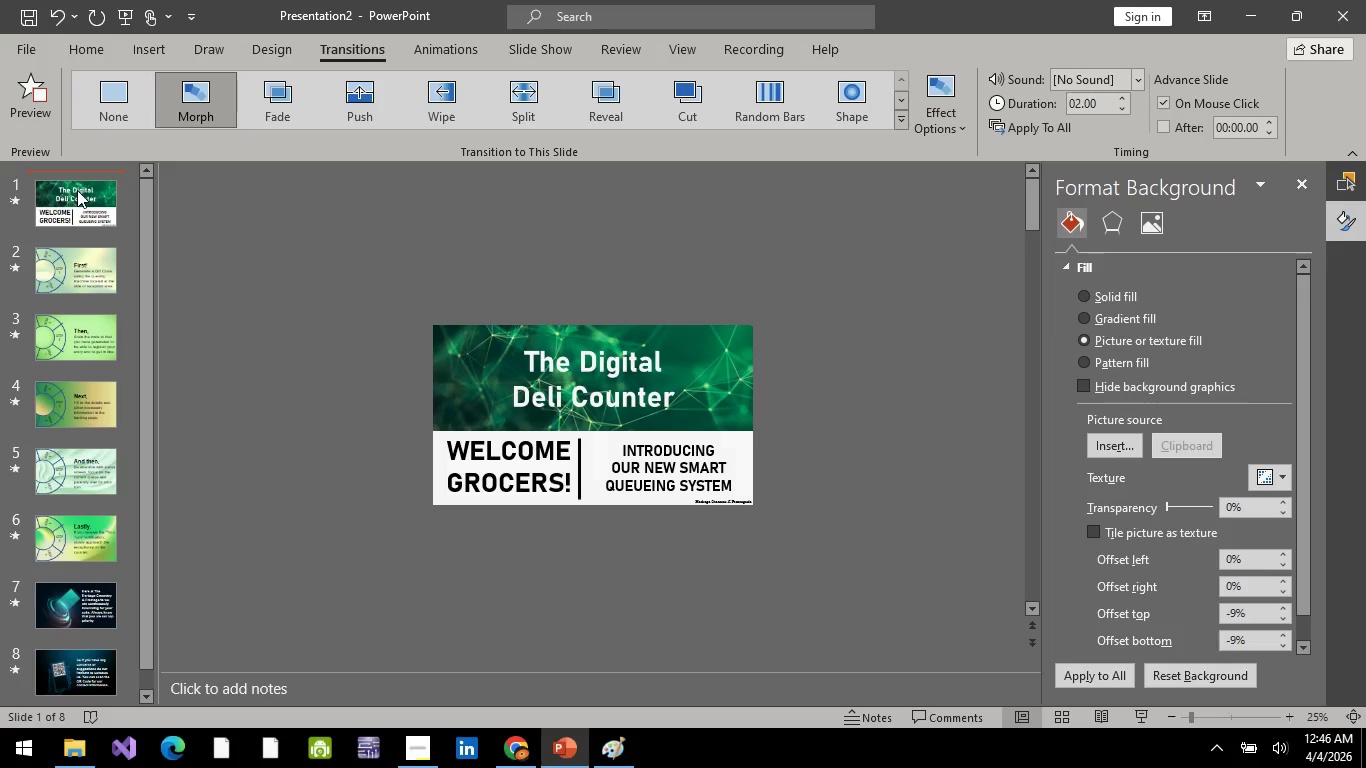 
scroll: coordinate [73, 375], scroll_direction: up, amount: 3.0
 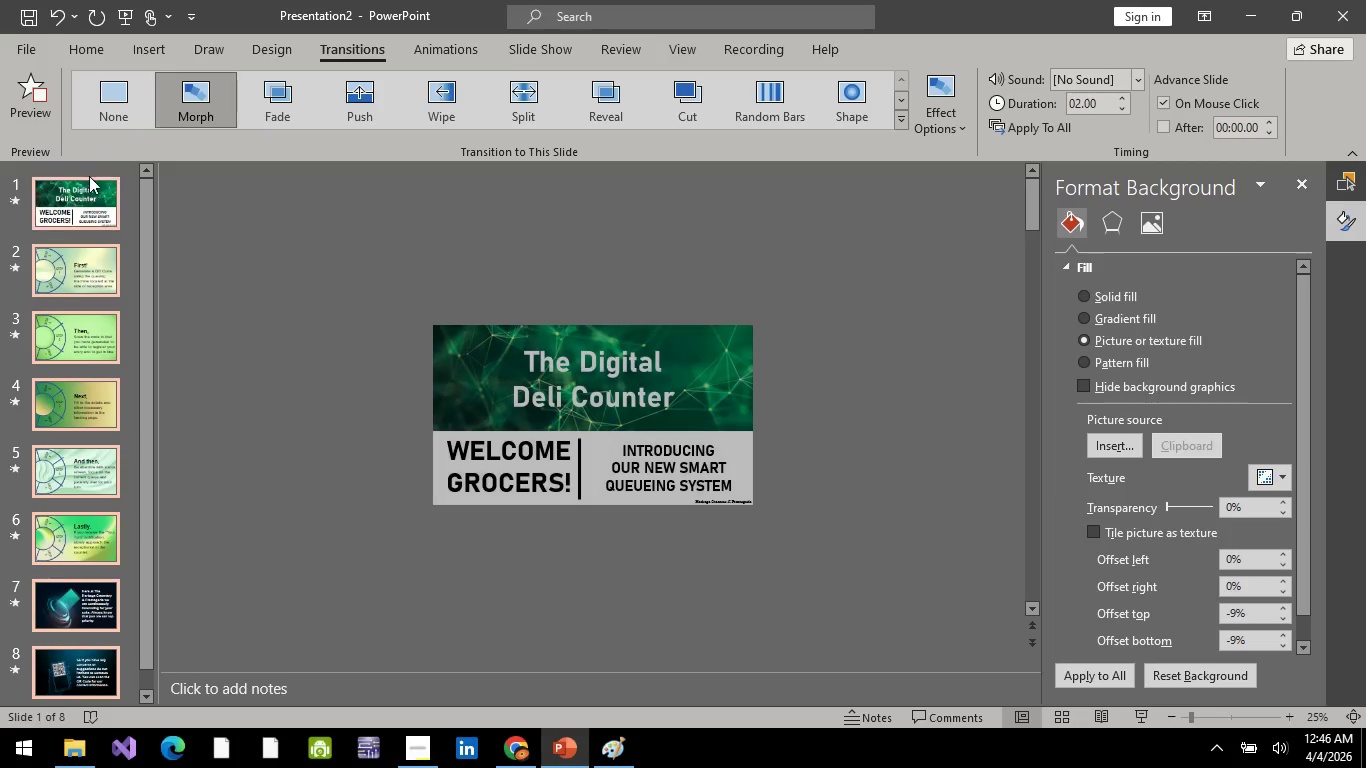 
left_click([77, 190])
 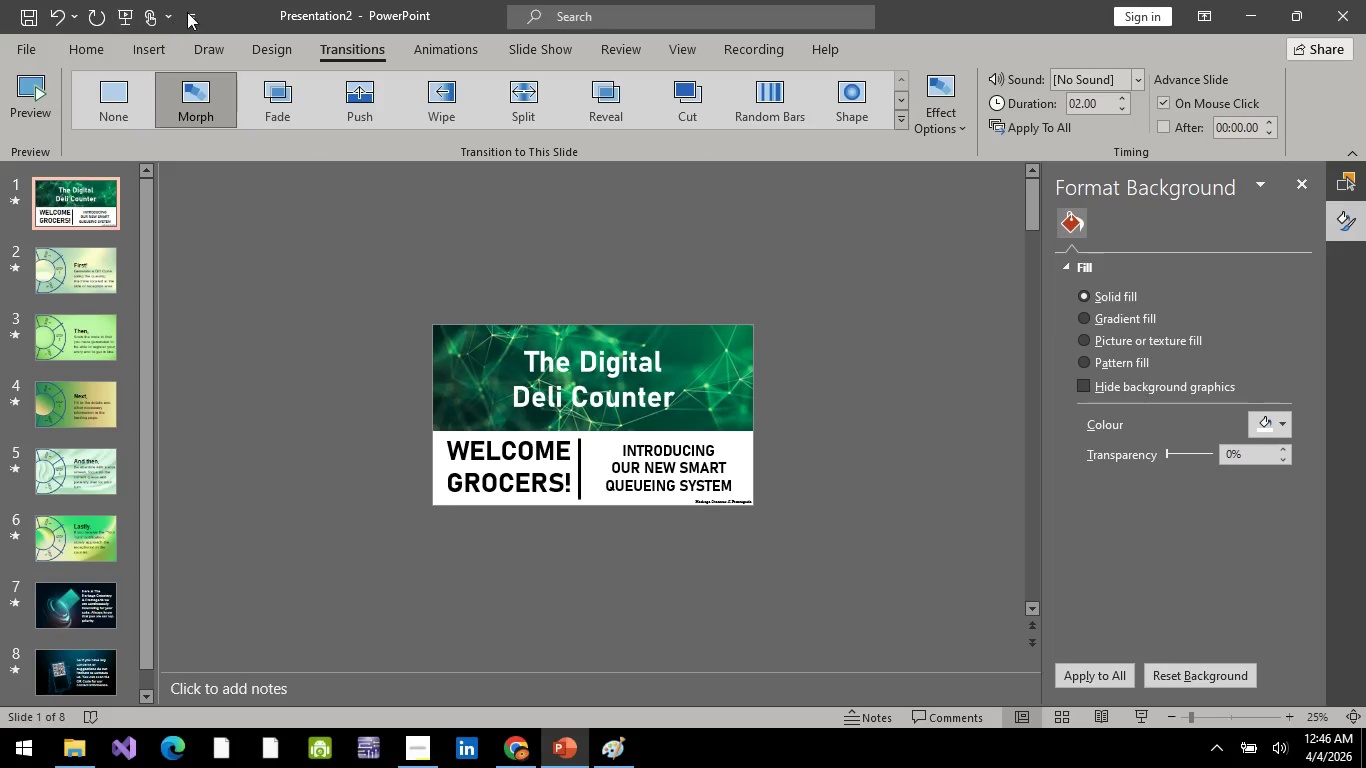 
left_click([121, 13])
 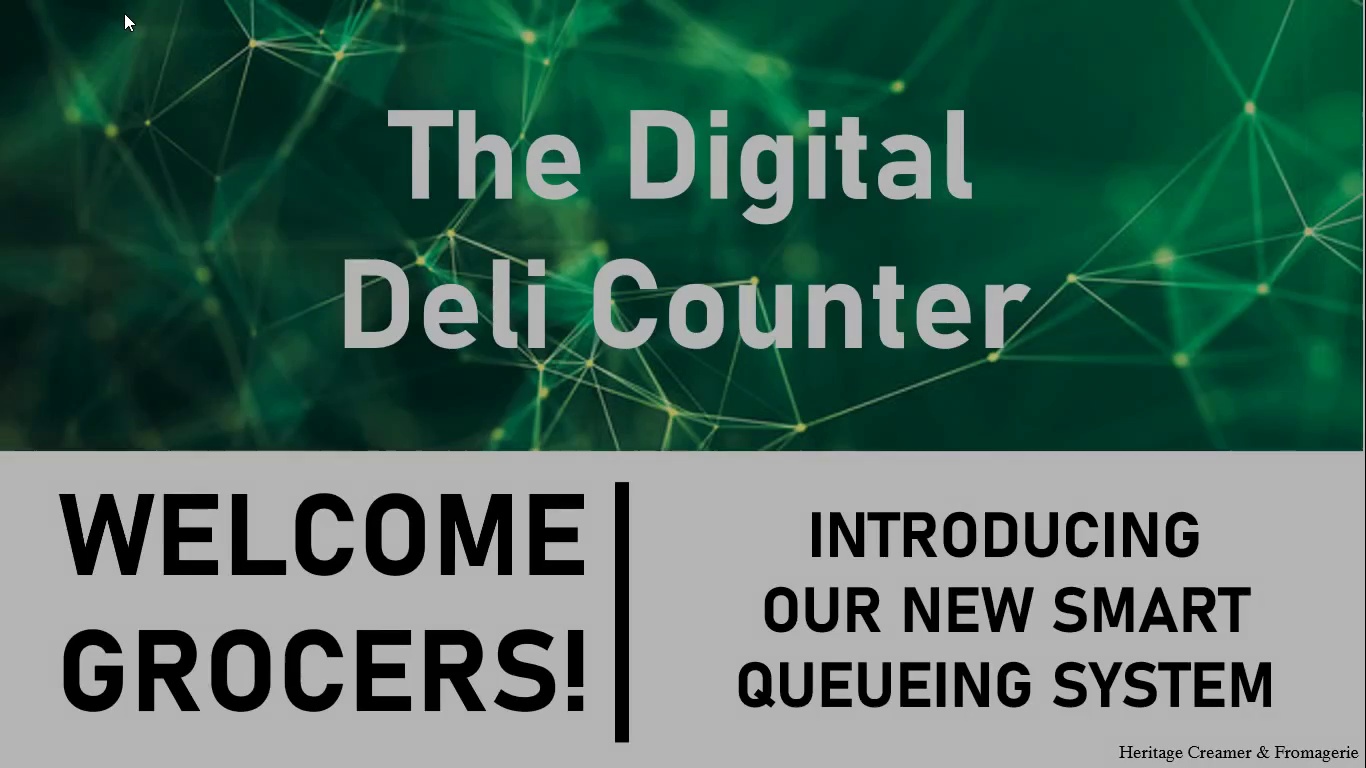 
key(Space)
 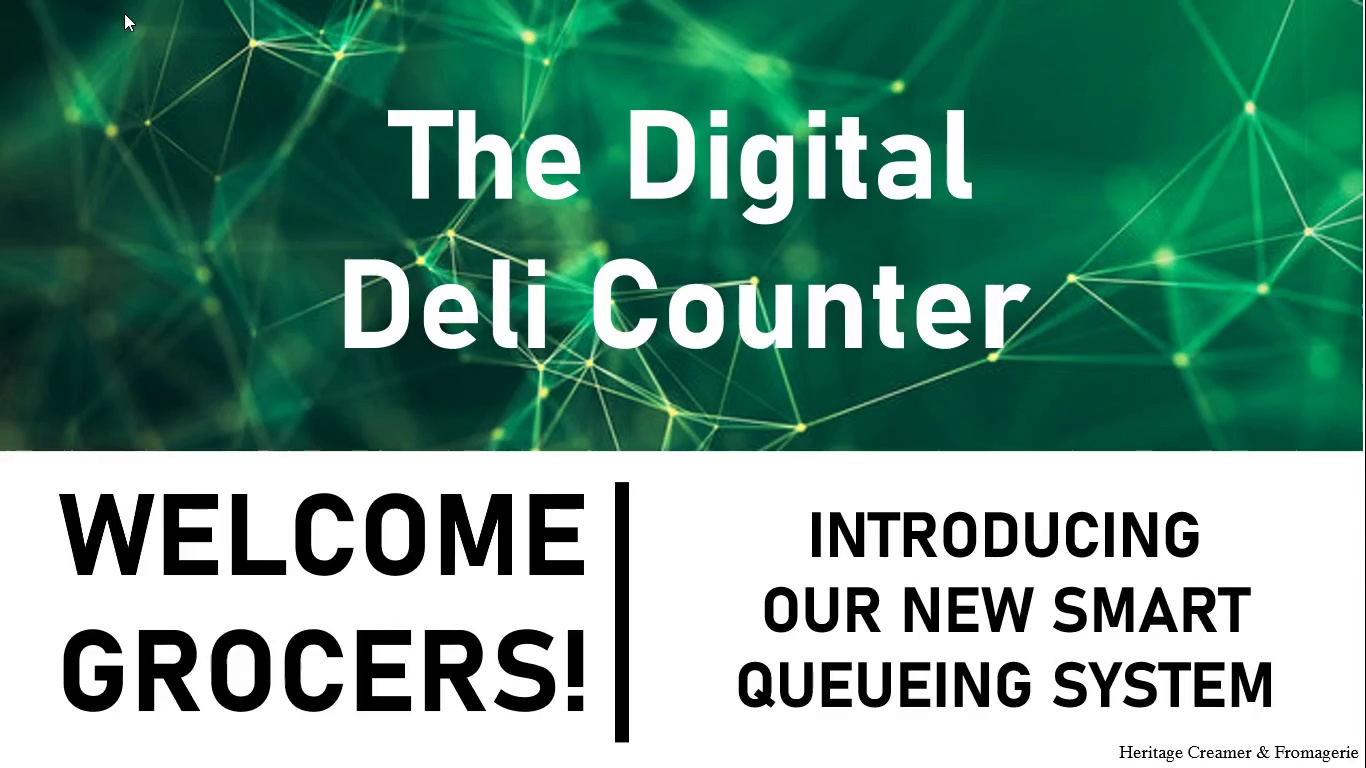 
key(Space)
 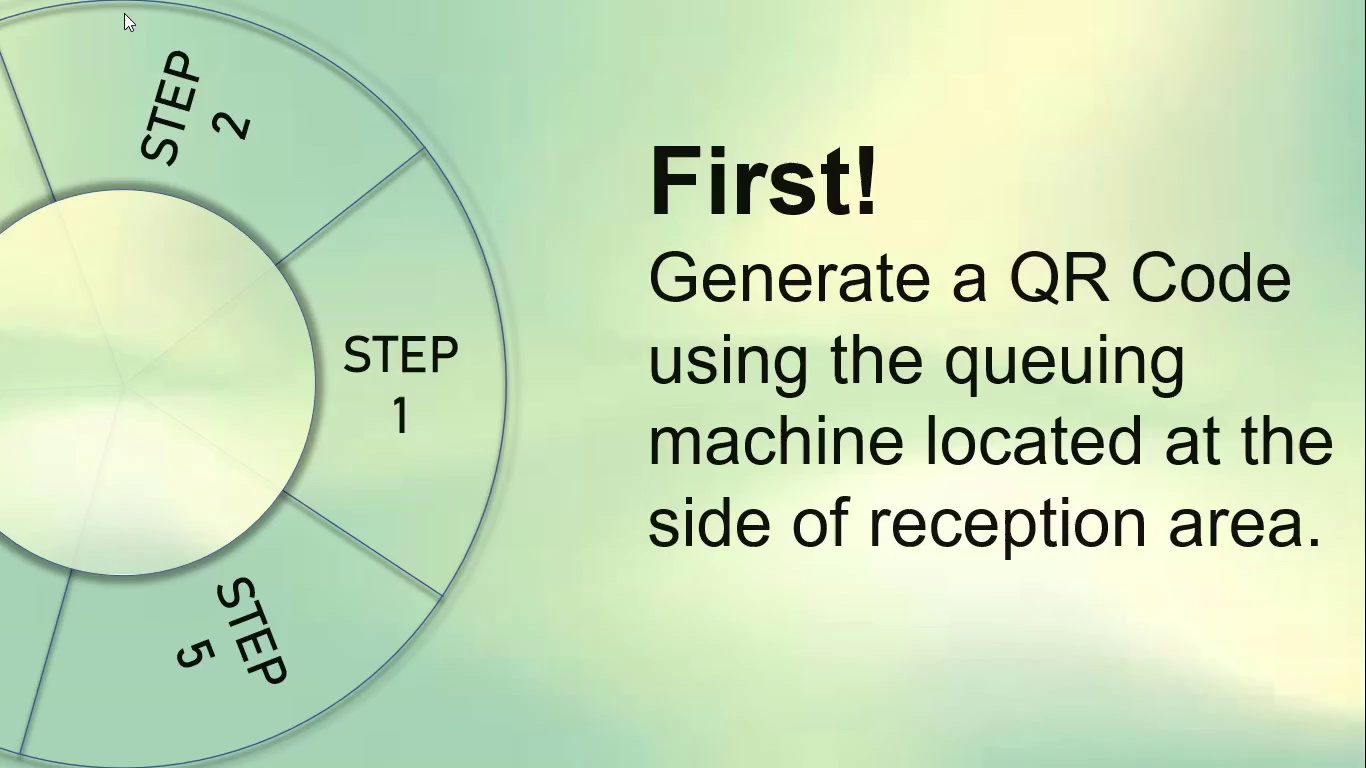 
key(Space)
 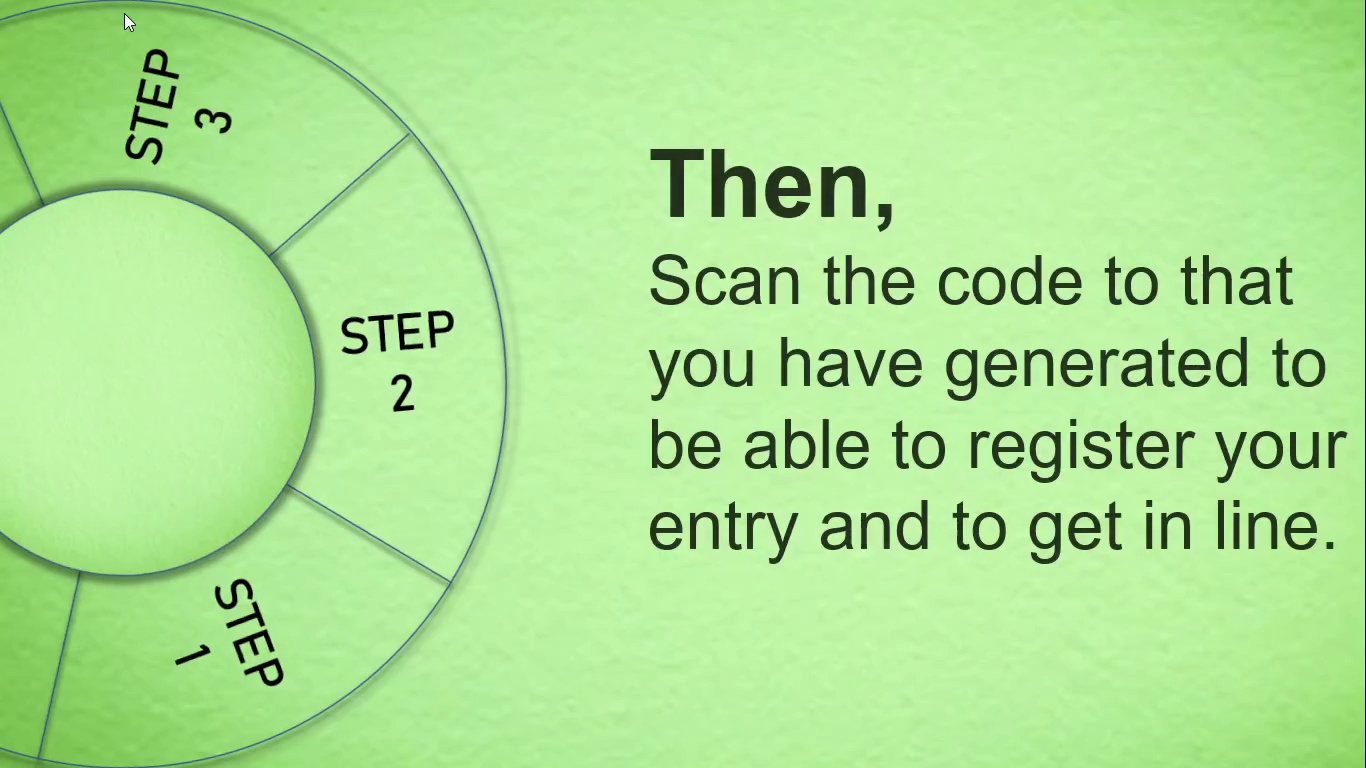 
key(Space)
 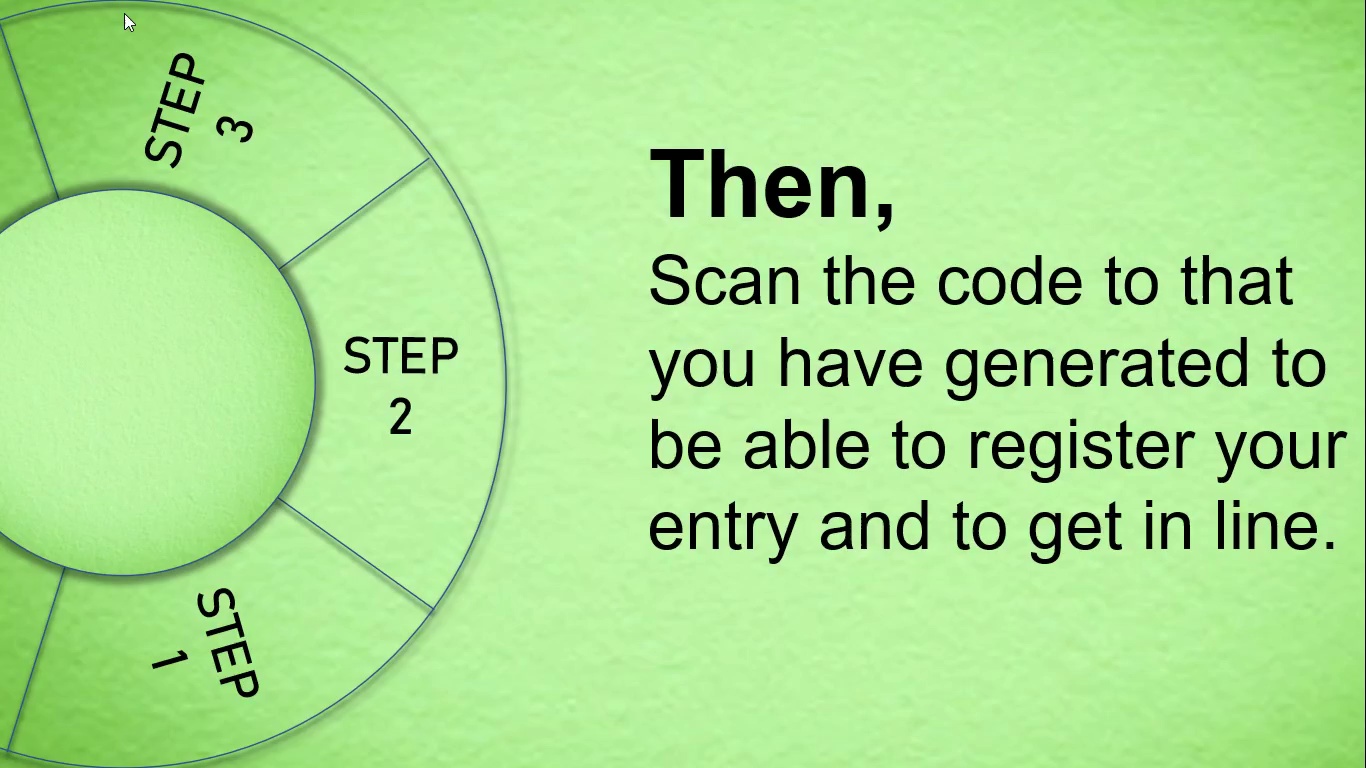 
key(Space)
 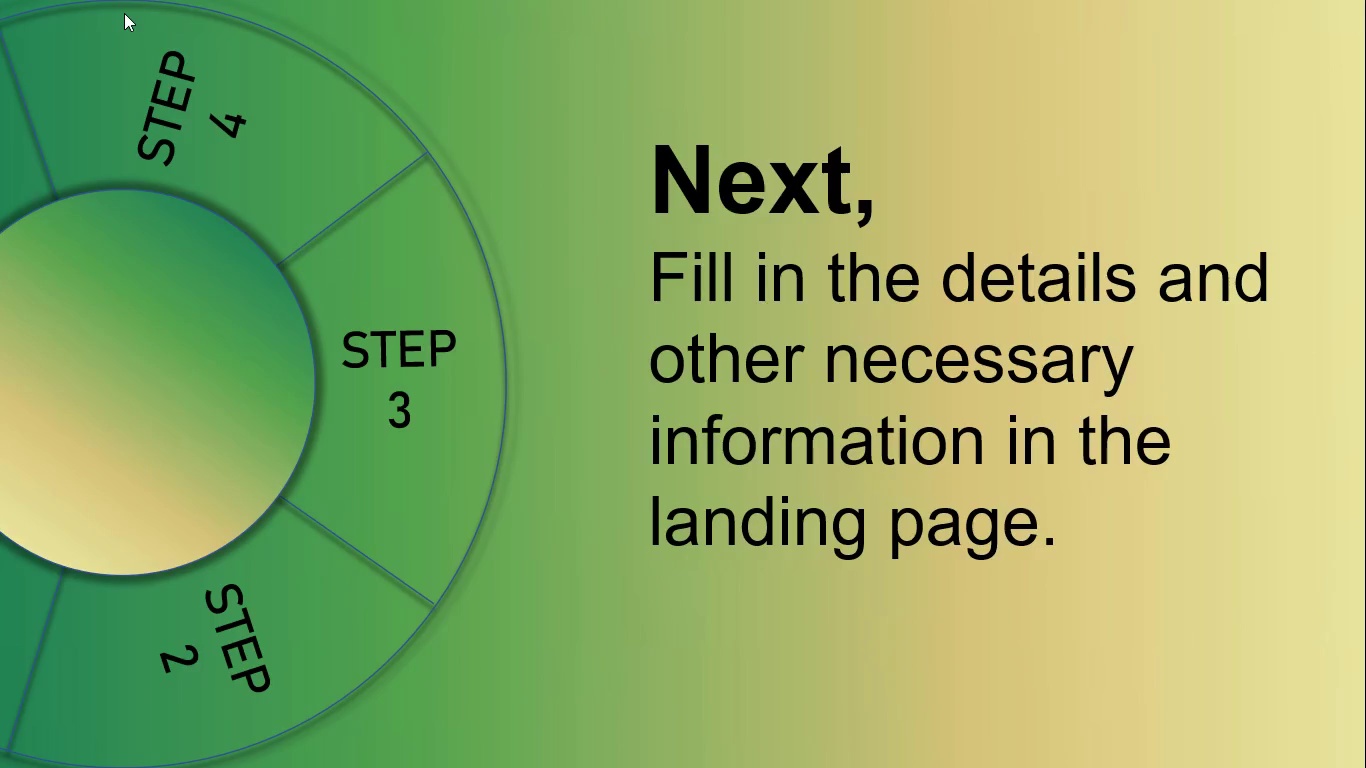 
key(Space)
 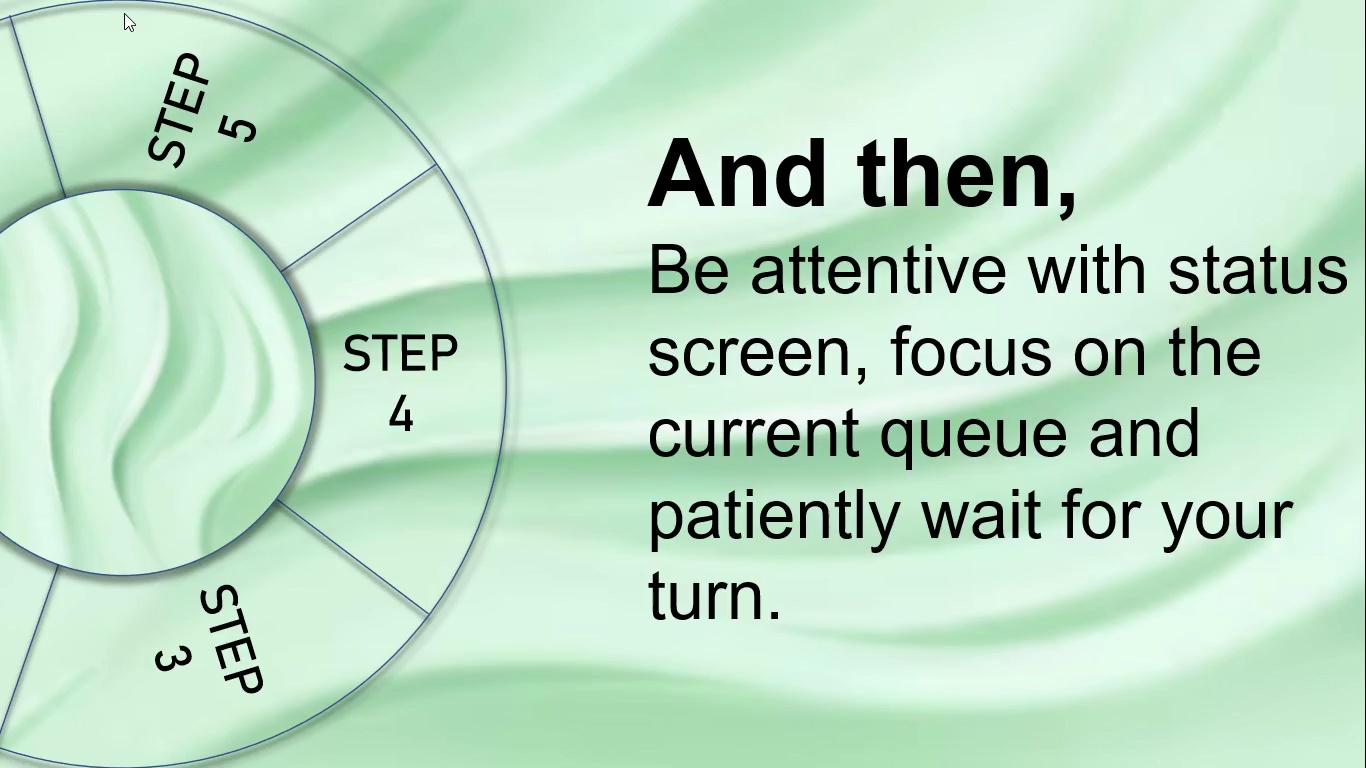 
key(Space)
 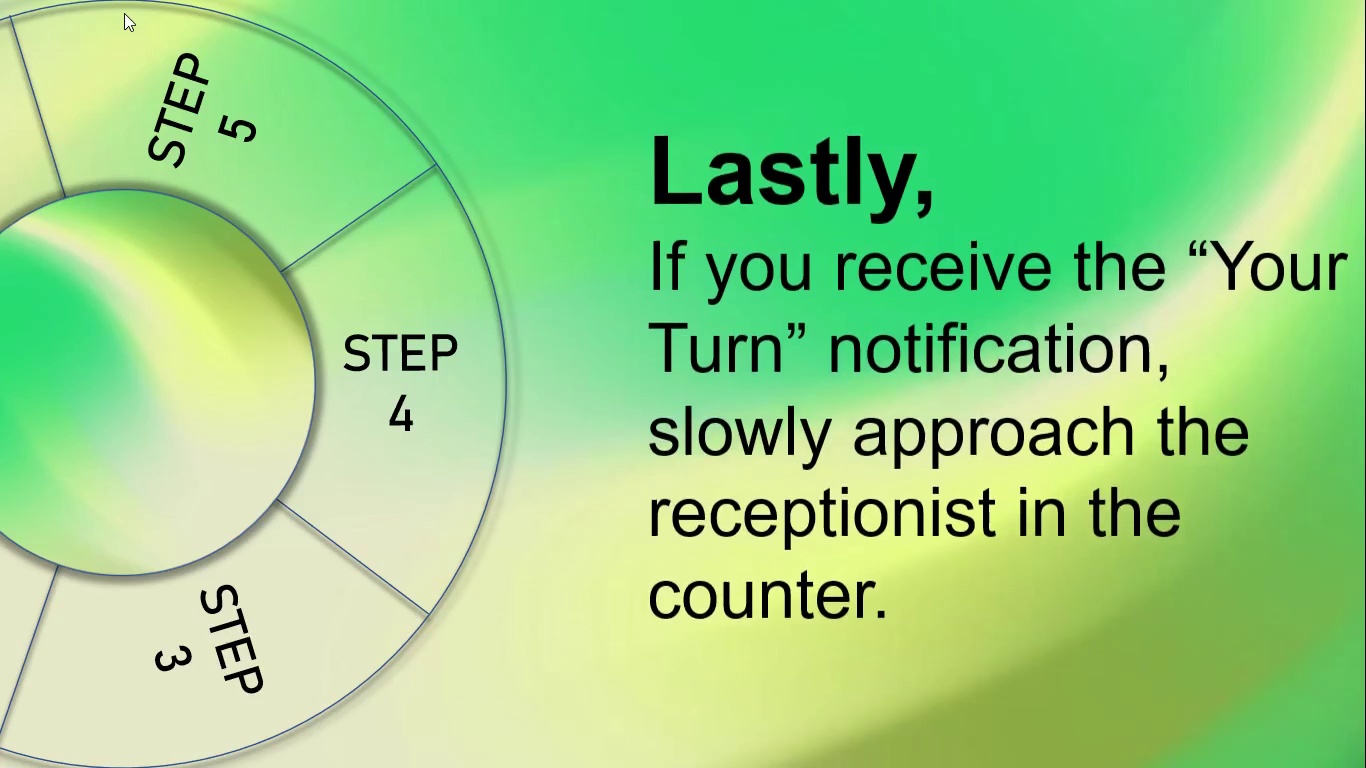 
key(Escape)
 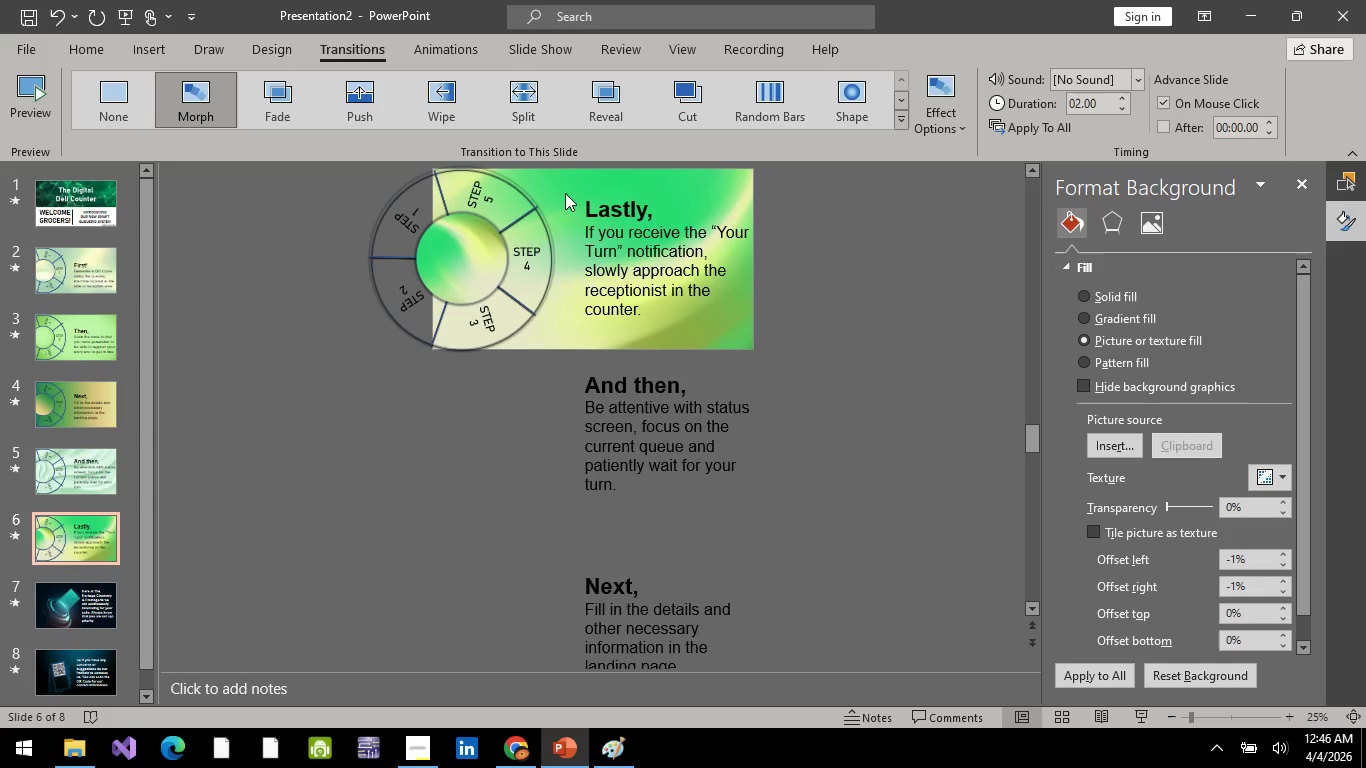 
left_click([540, 206])
 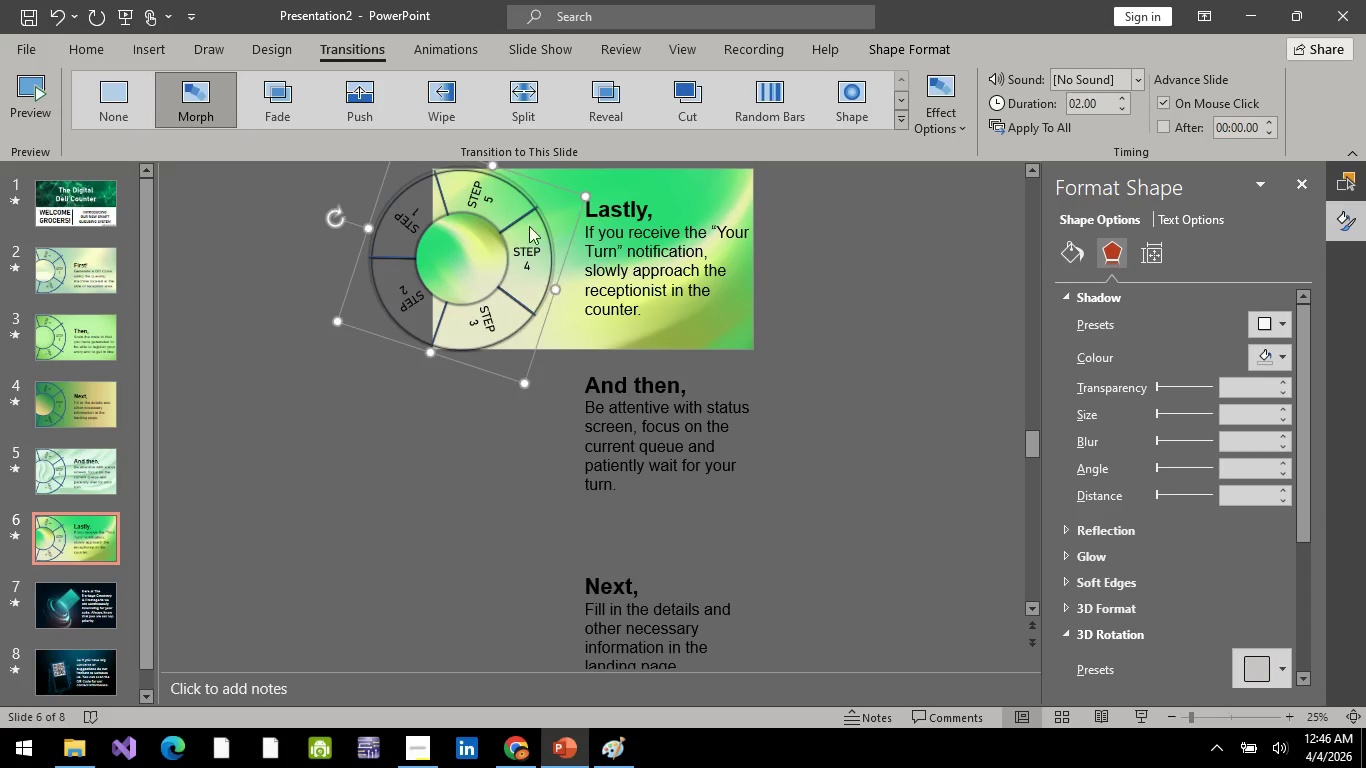 
scroll: coordinate [493, 267], scroll_direction: up, amount: 2.0
 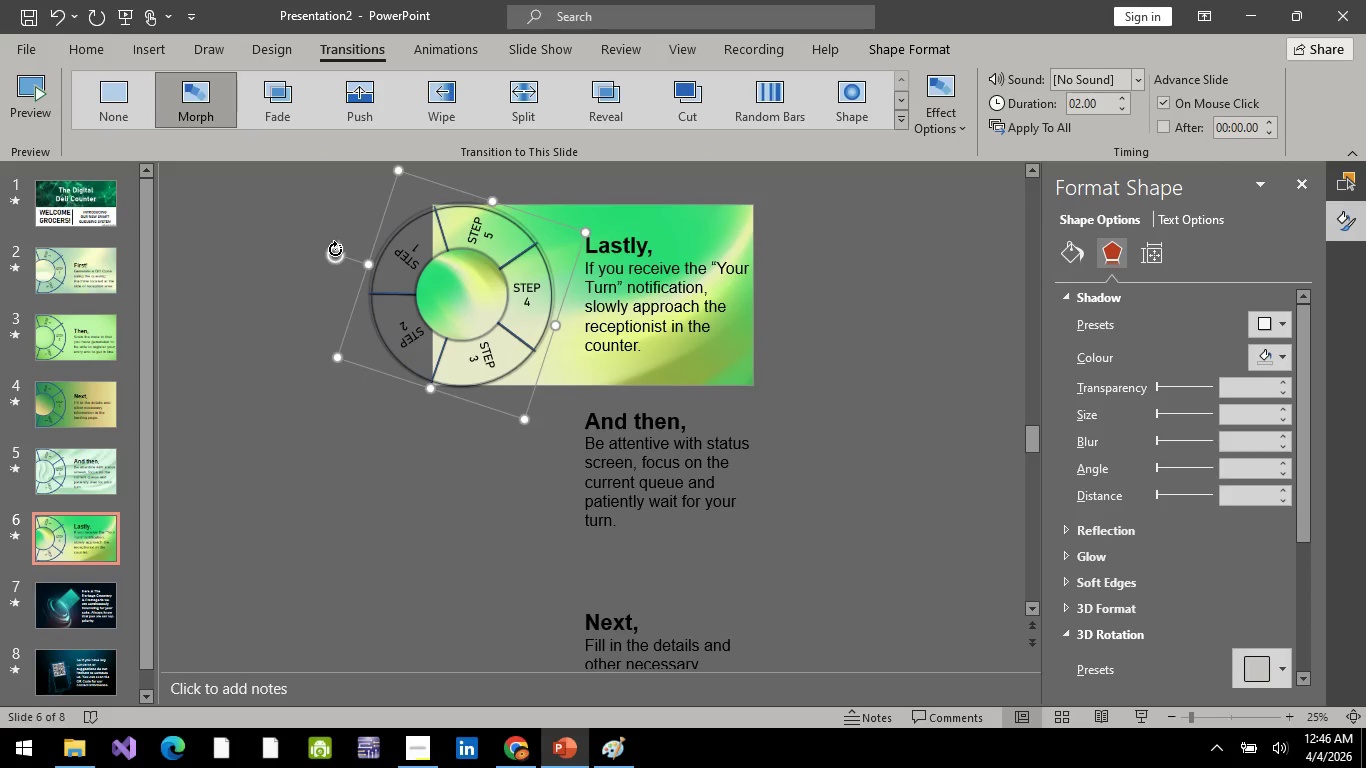 
left_click_drag(start_coordinate=[335, 249], to_coordinate=[467, 208])
 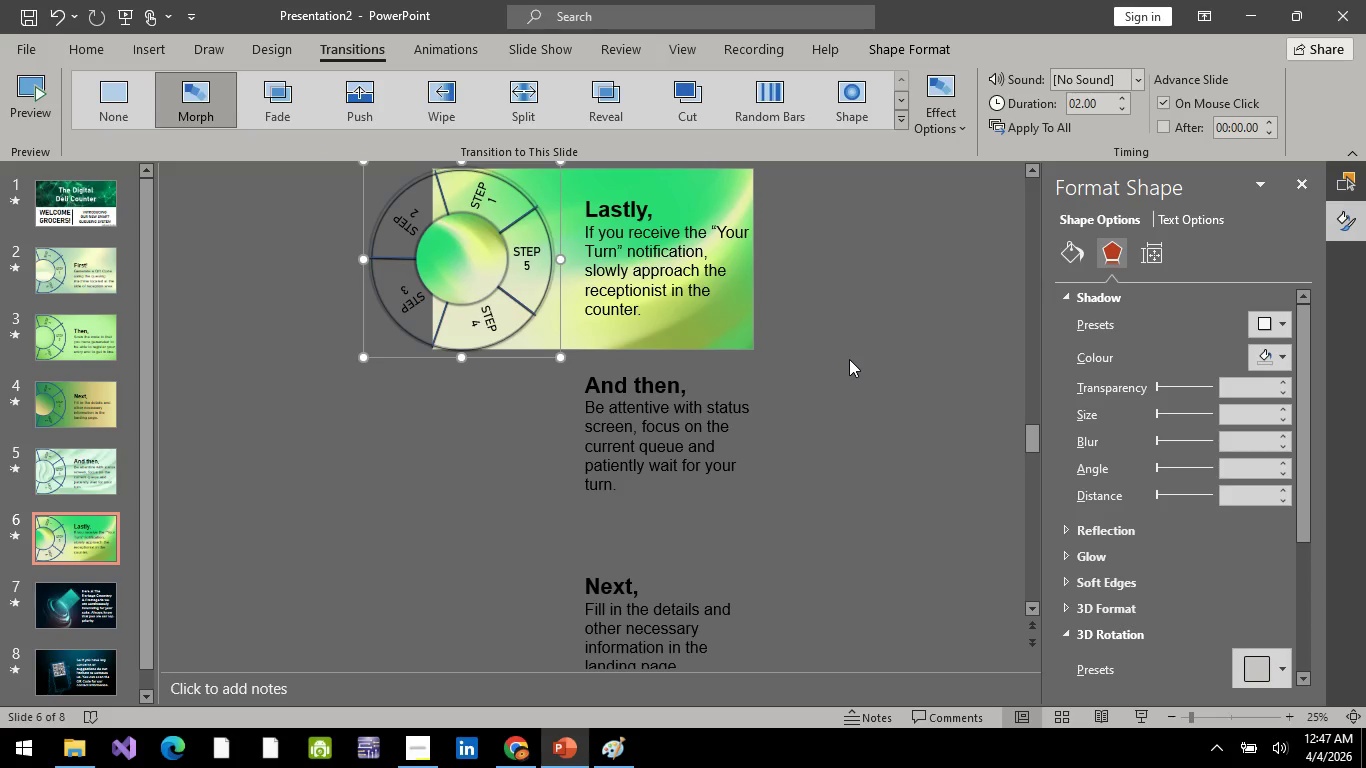 
left_click_drag(start_coordinate=[849, 359], to_coordinate=[77, 210])
 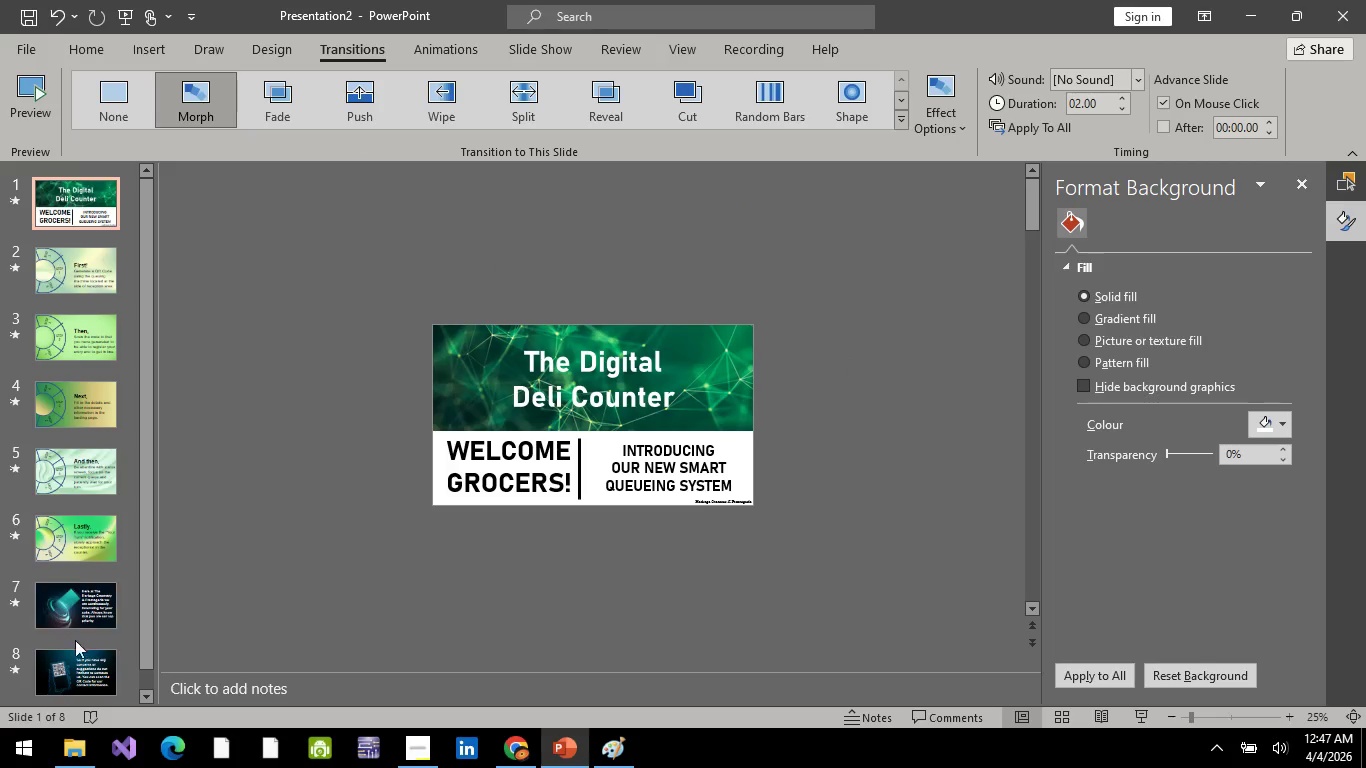 
left_click([77, 210])
 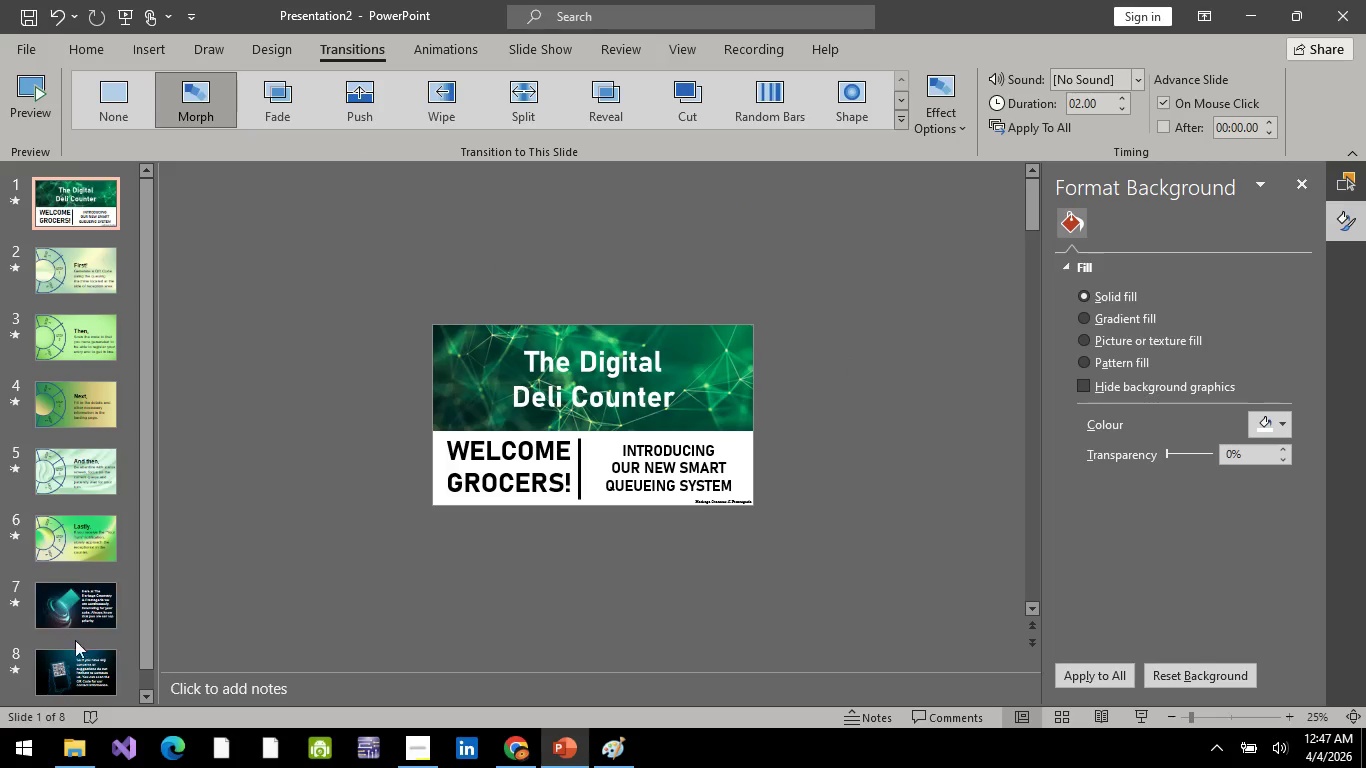 
scroll: coordinate [47, 292], scroll_direction: up, amount: 4.0
 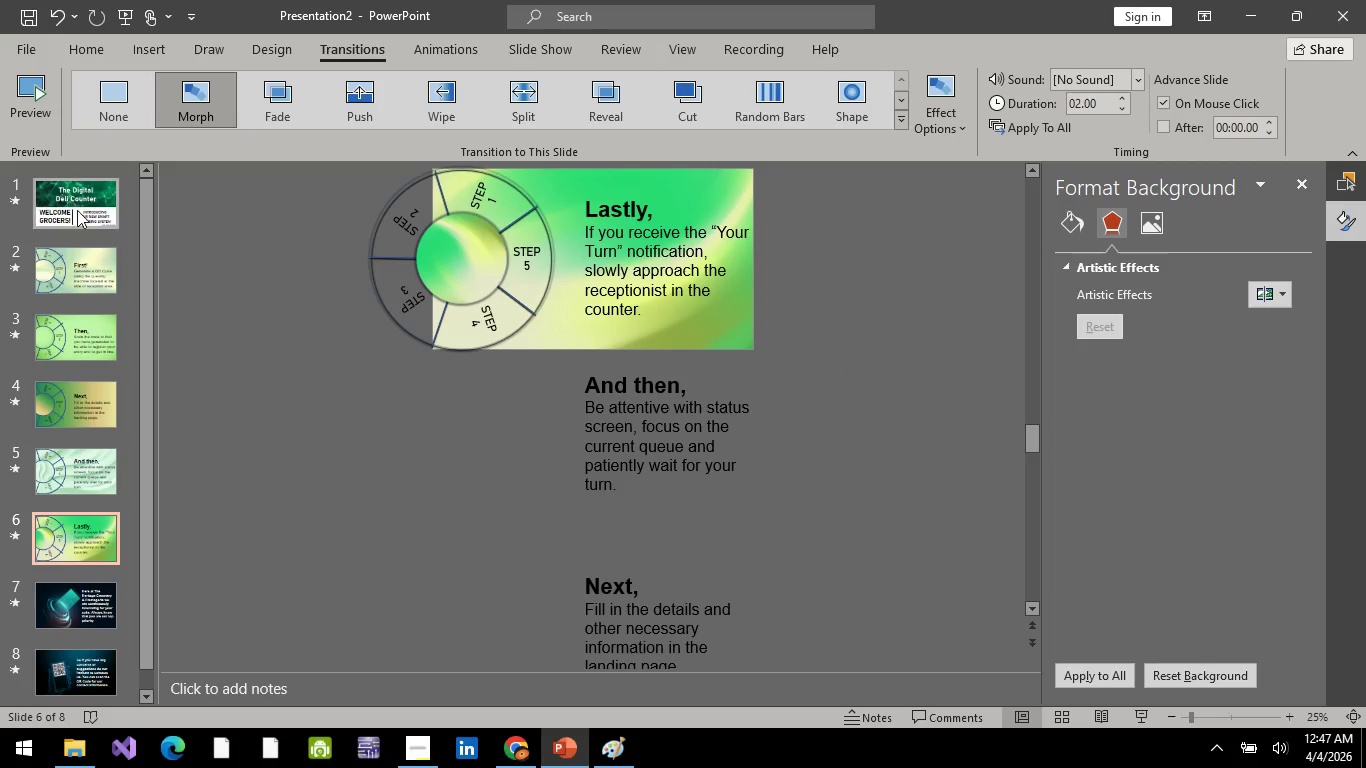 
hold_key(key=ShiftLeft, duration=0.69)
 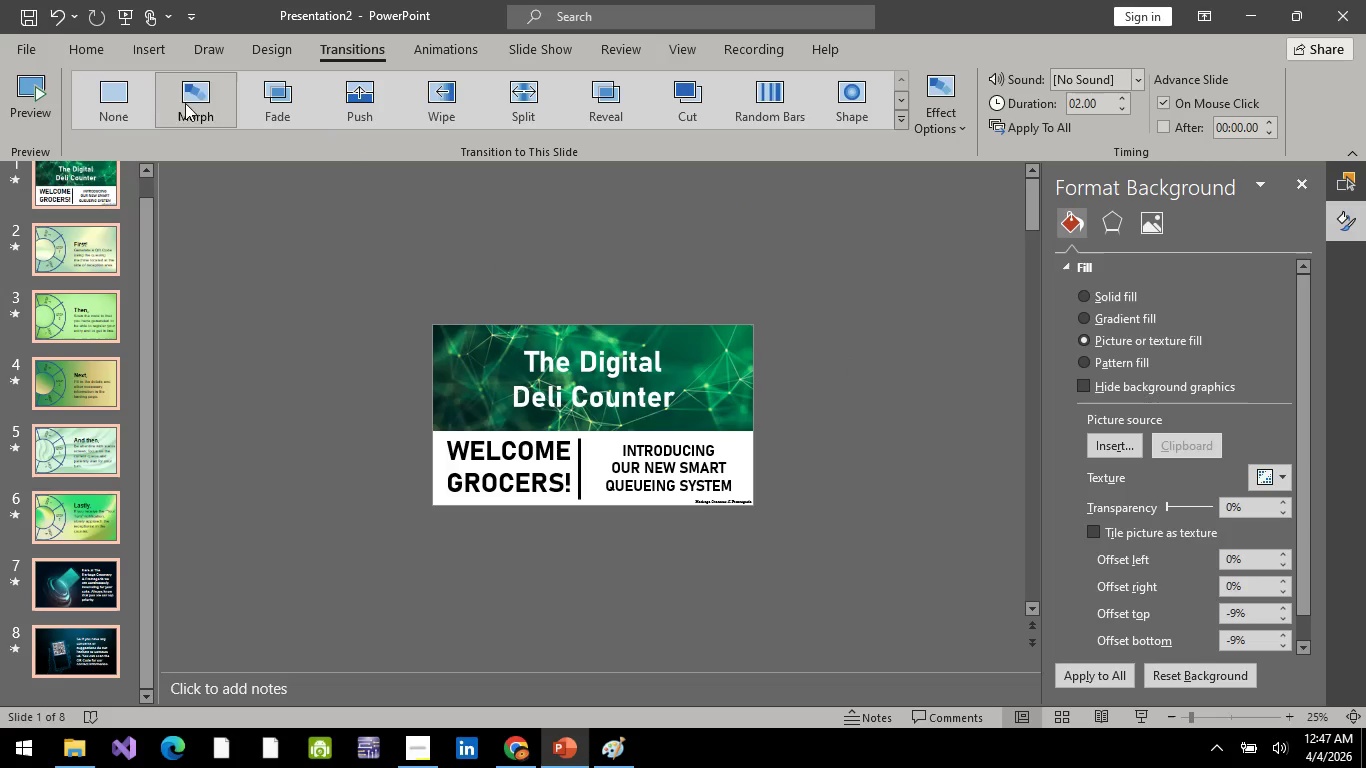 
scroll: coordinate [70, 652], scroll_direction: down, amount: 2.0
 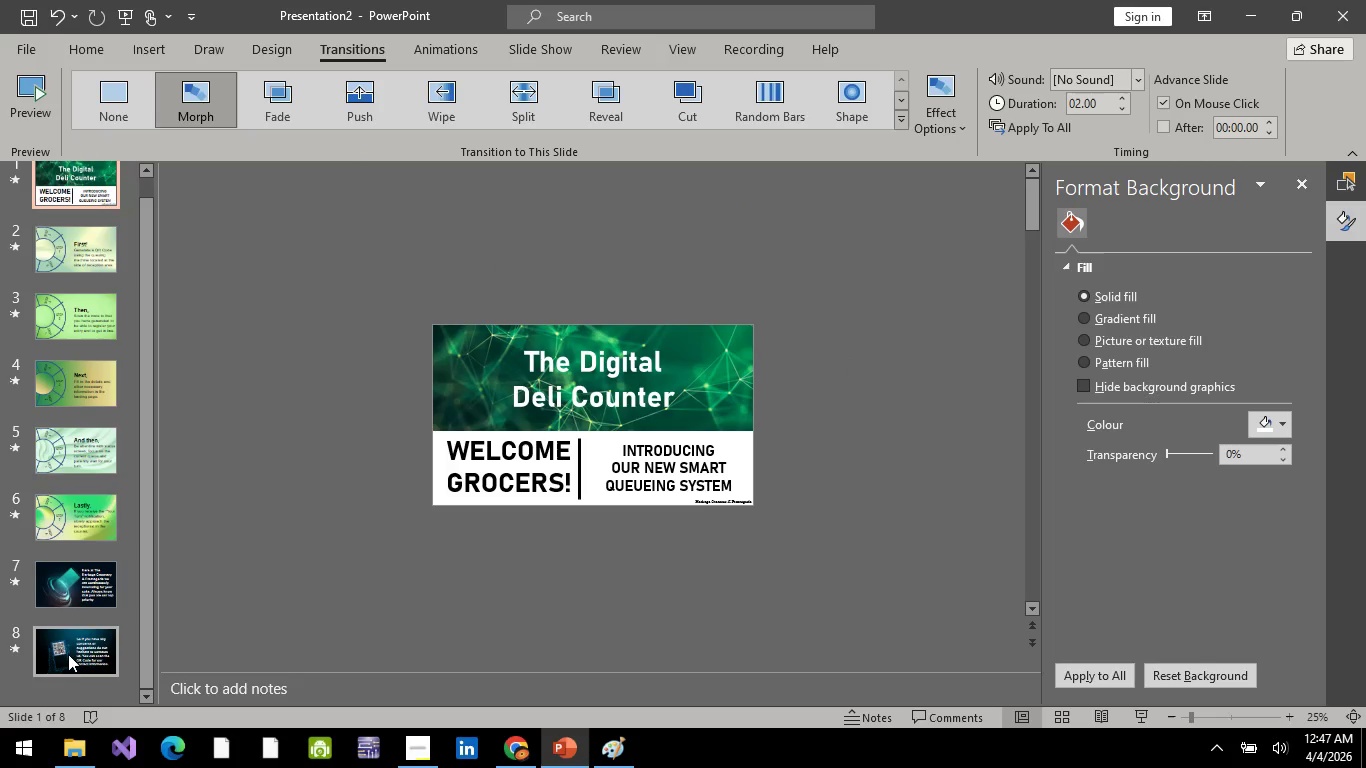 
left_click([72, 658])
 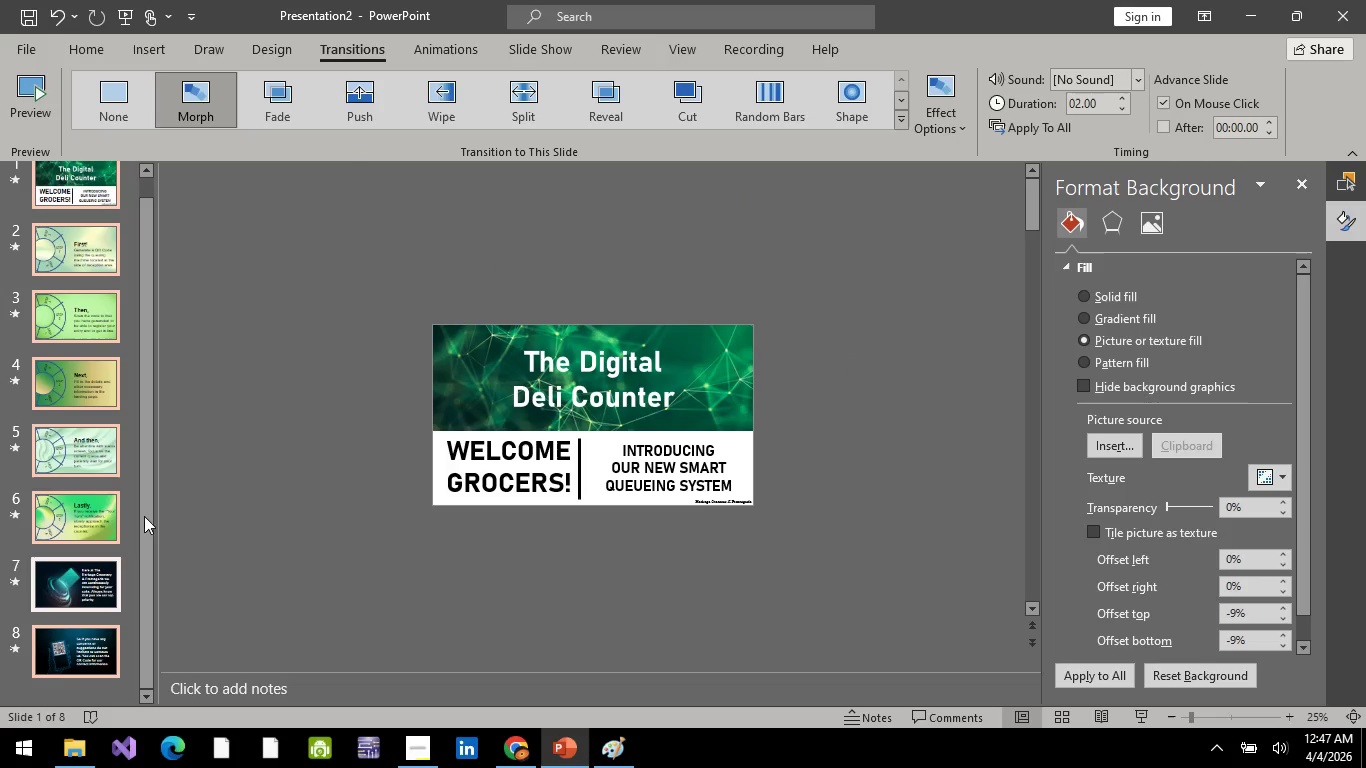 
left_click([106, 114])
 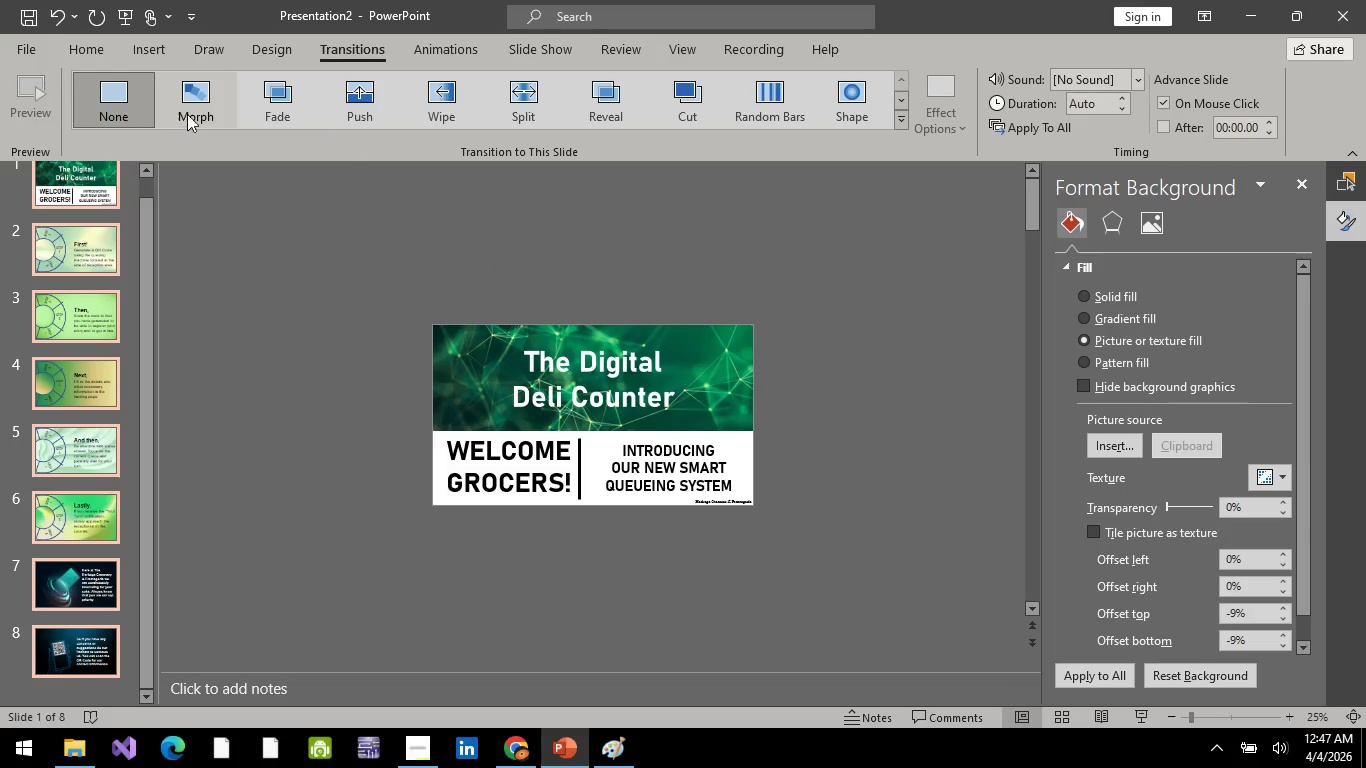 
left_click([189, 112])
 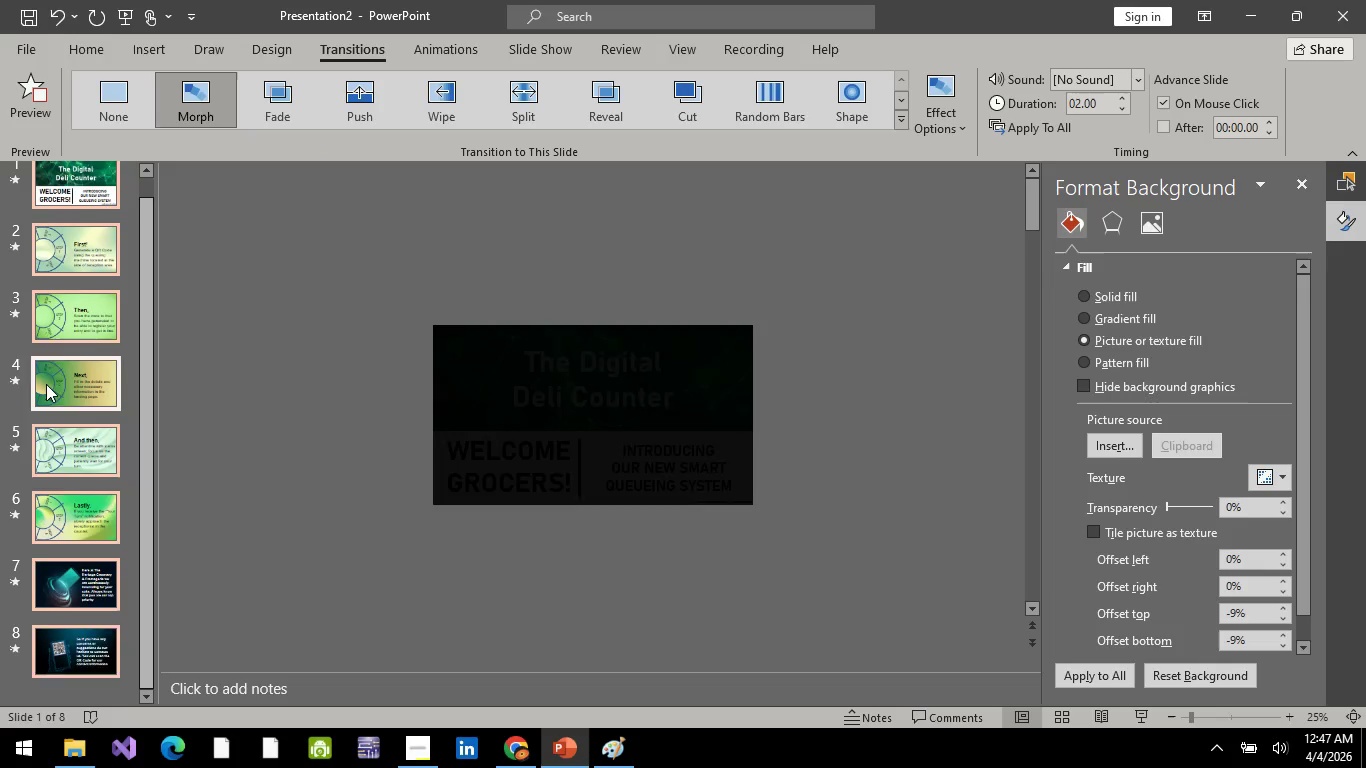 
scroll: coordinate [46, 384], scroll_direction: up, amount: 5.0
 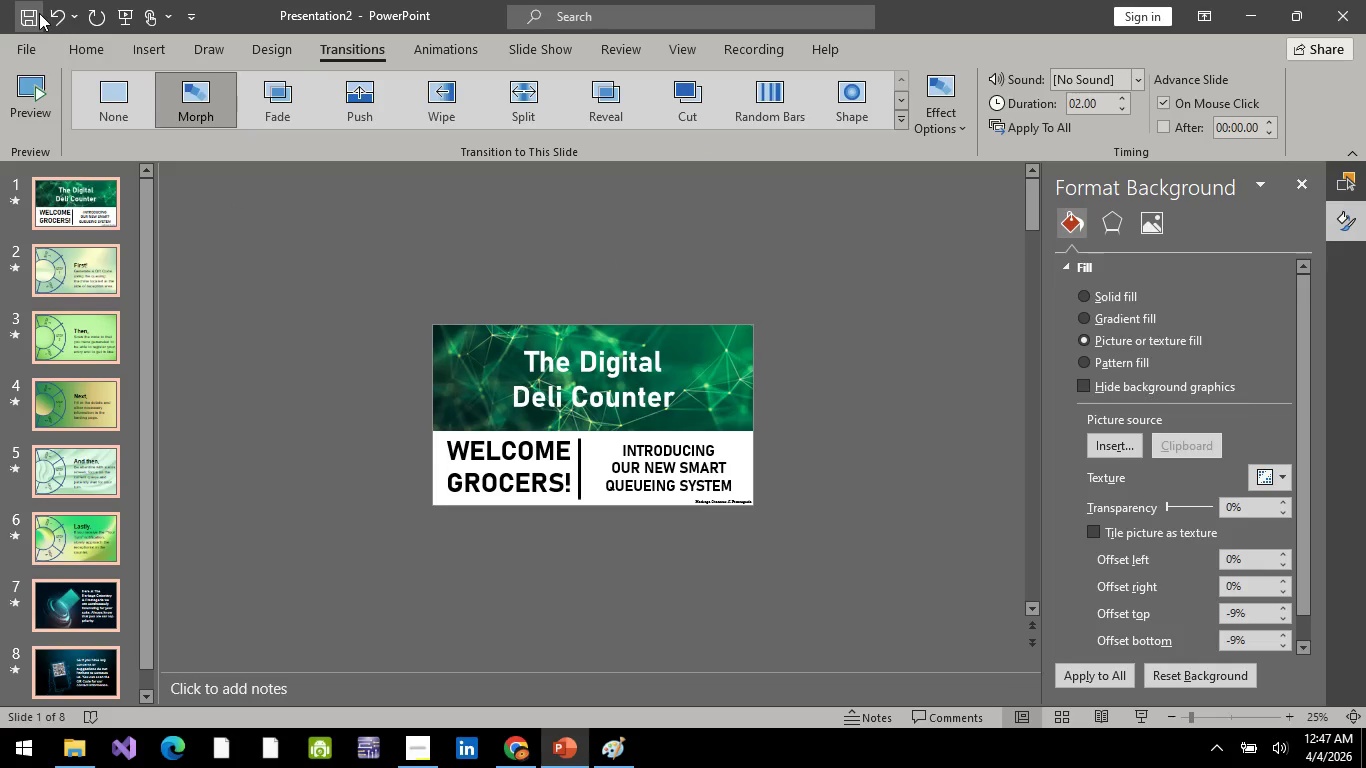 
wait(6.85)
 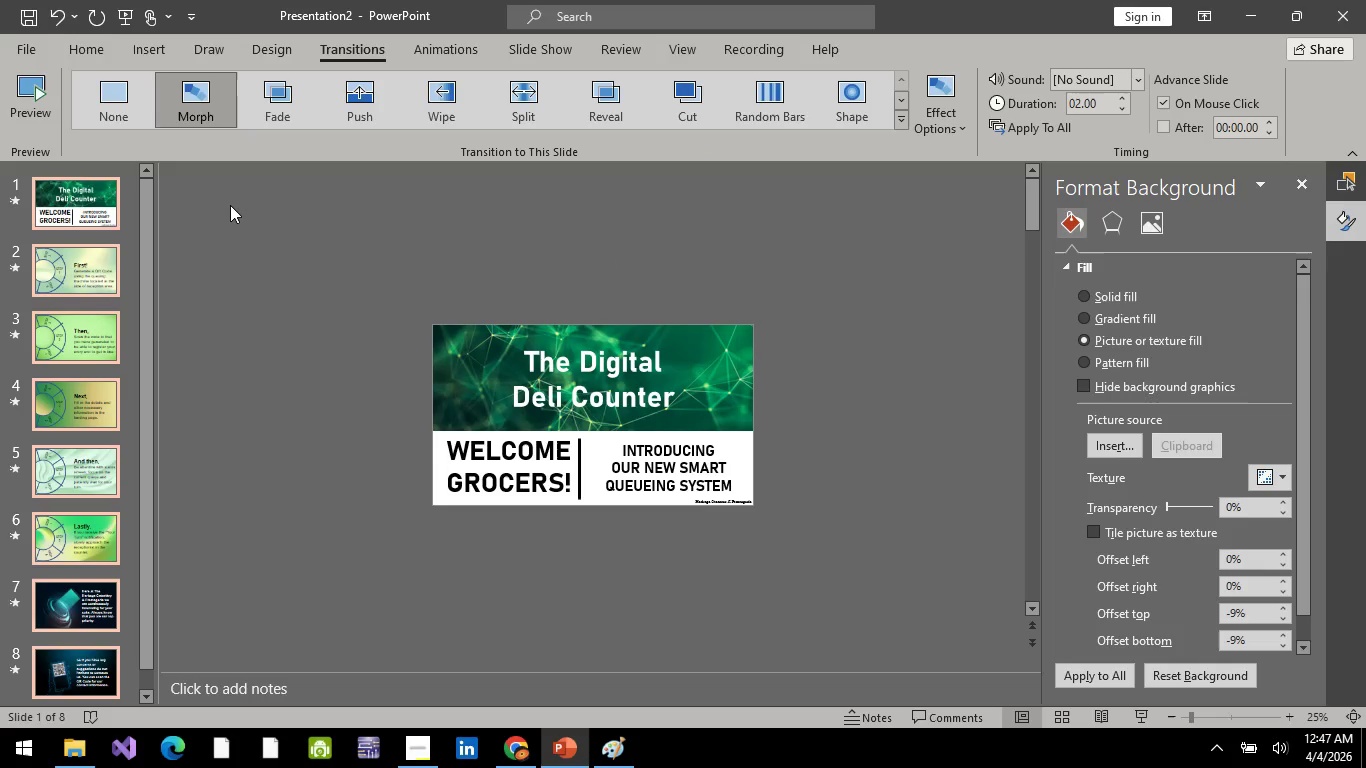 
left_click([127, 18])
 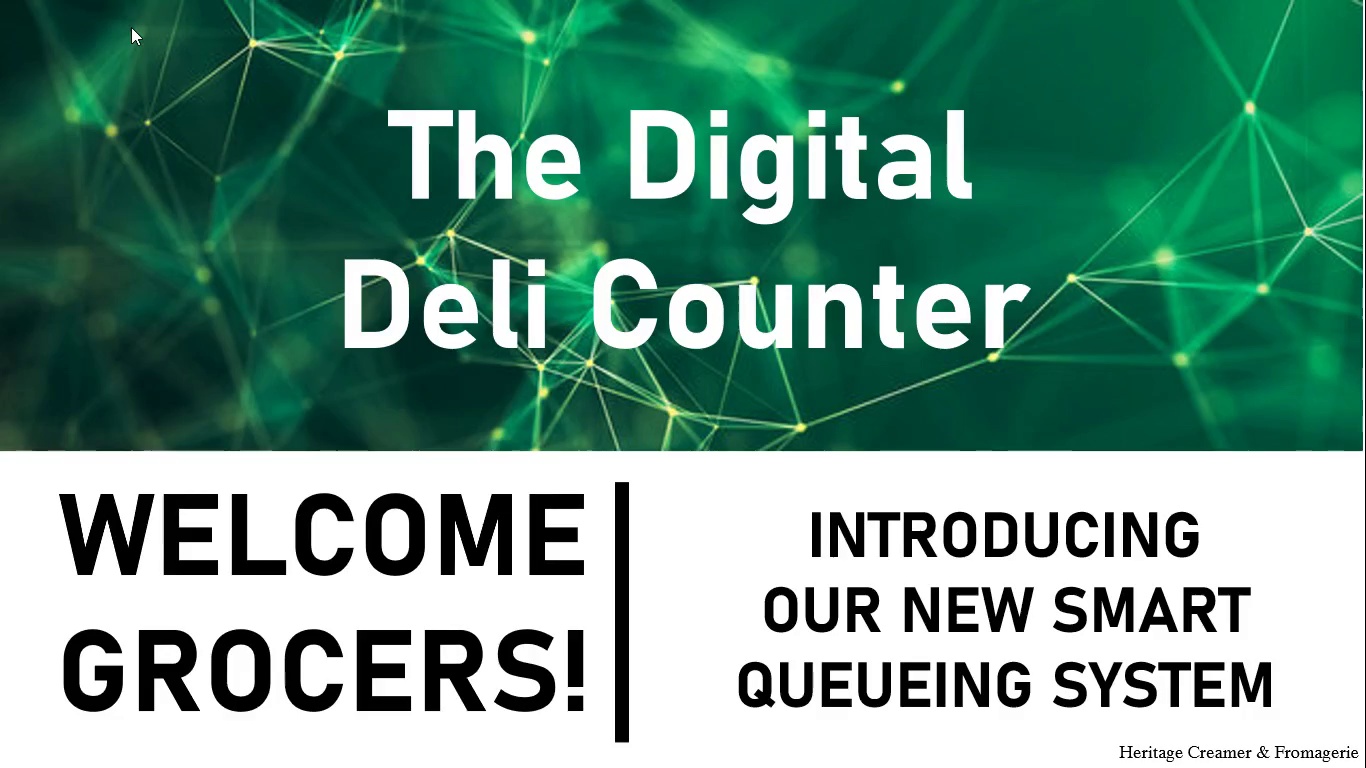 
key(Space)
 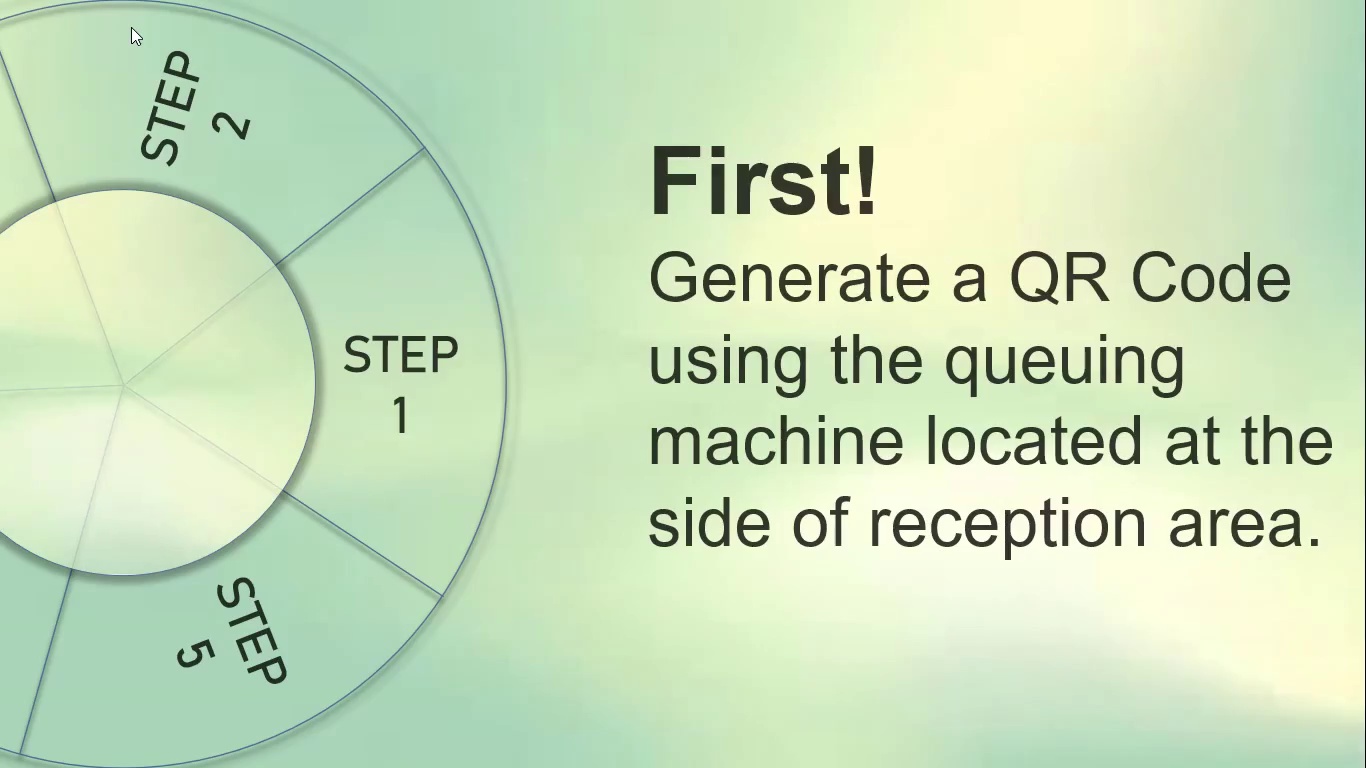 
key(Space)
 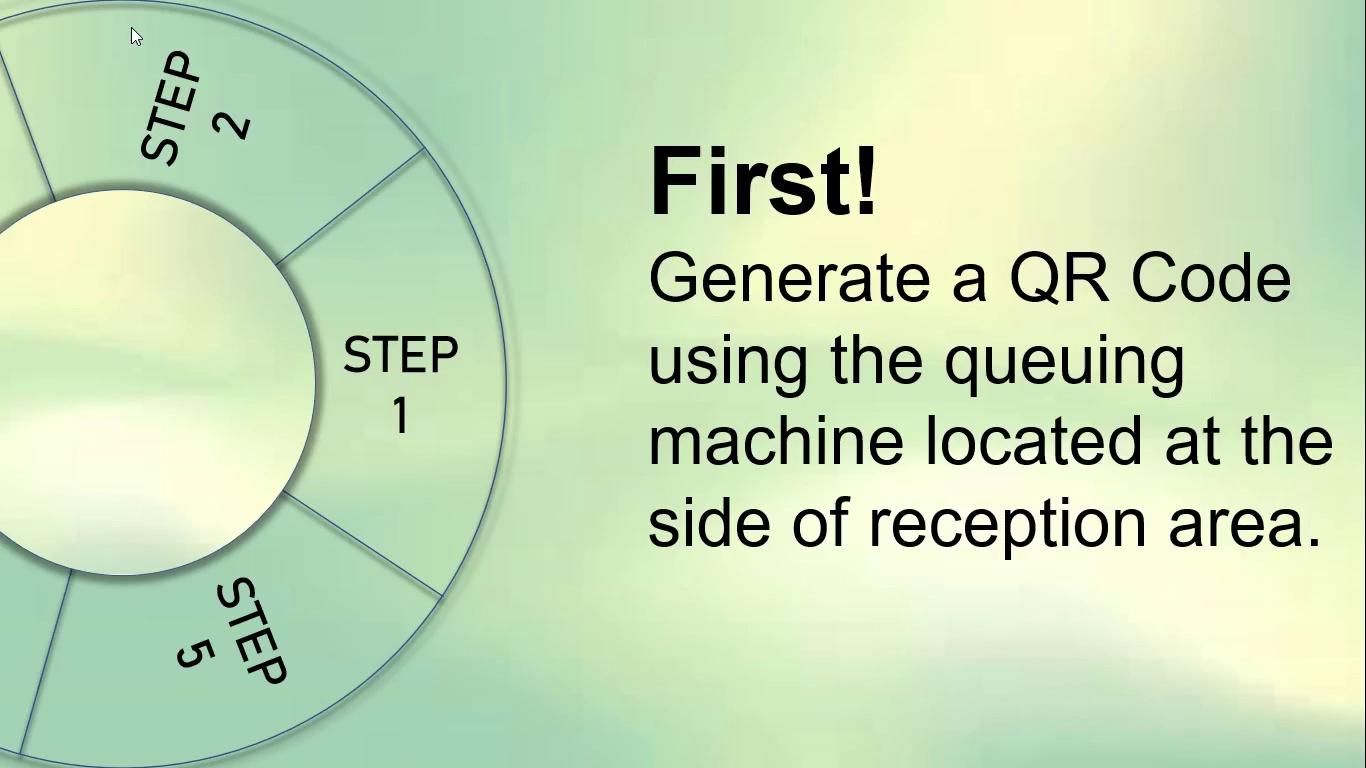 
key(Space)
 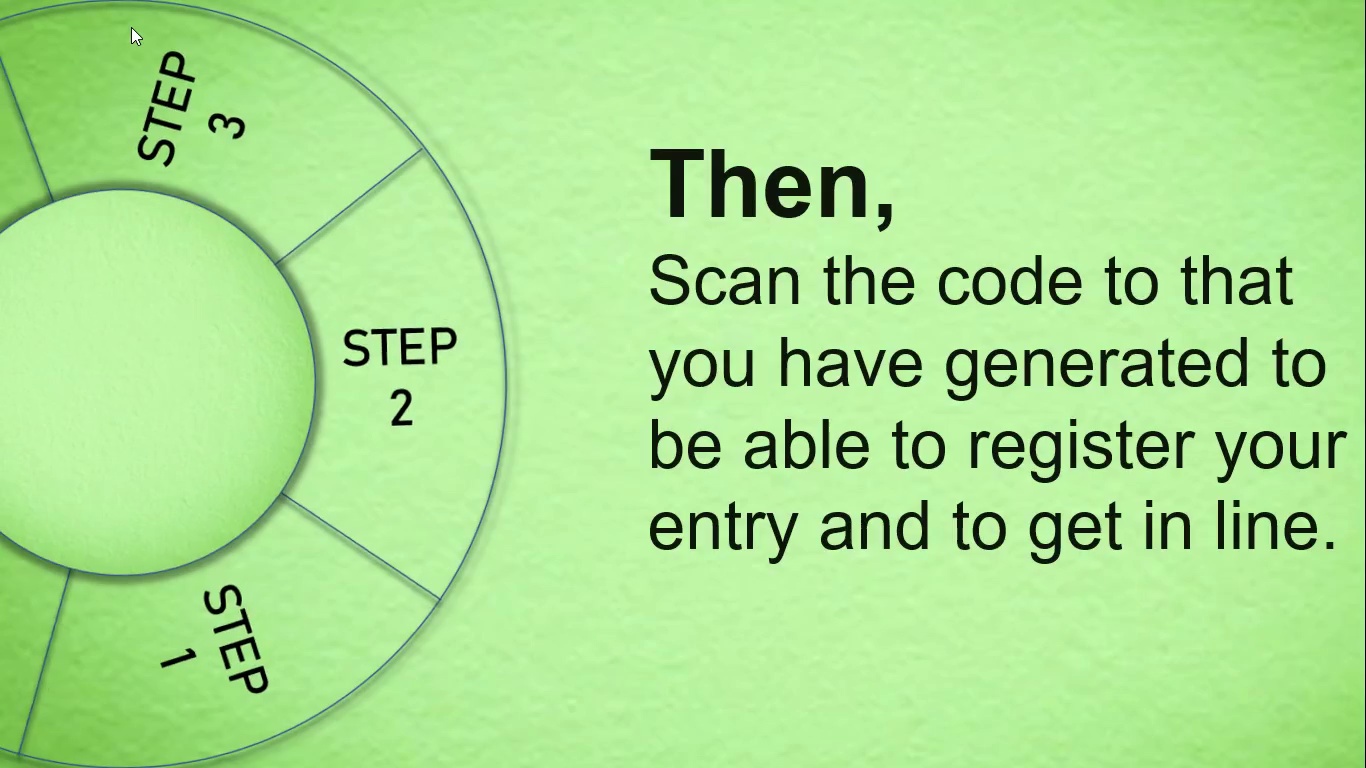 
key(Space)
 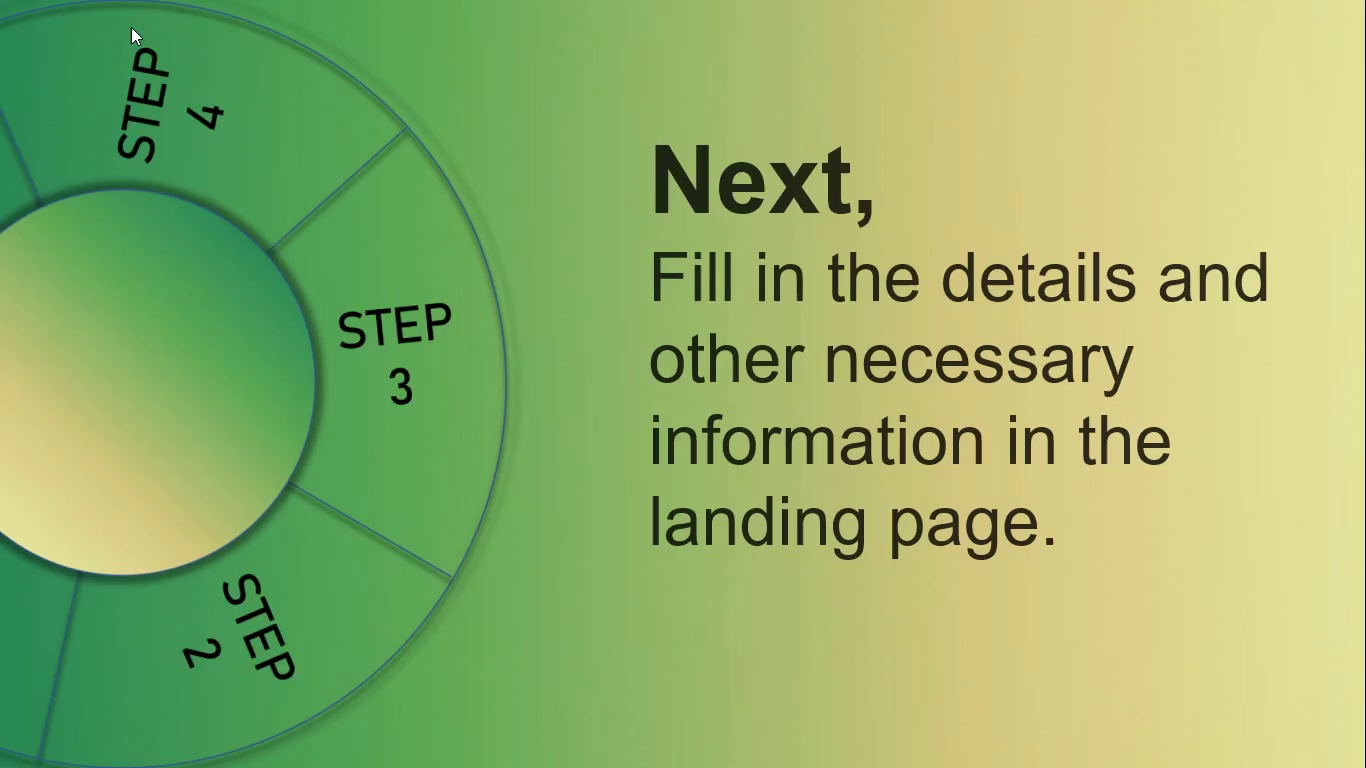 
key(Space)
 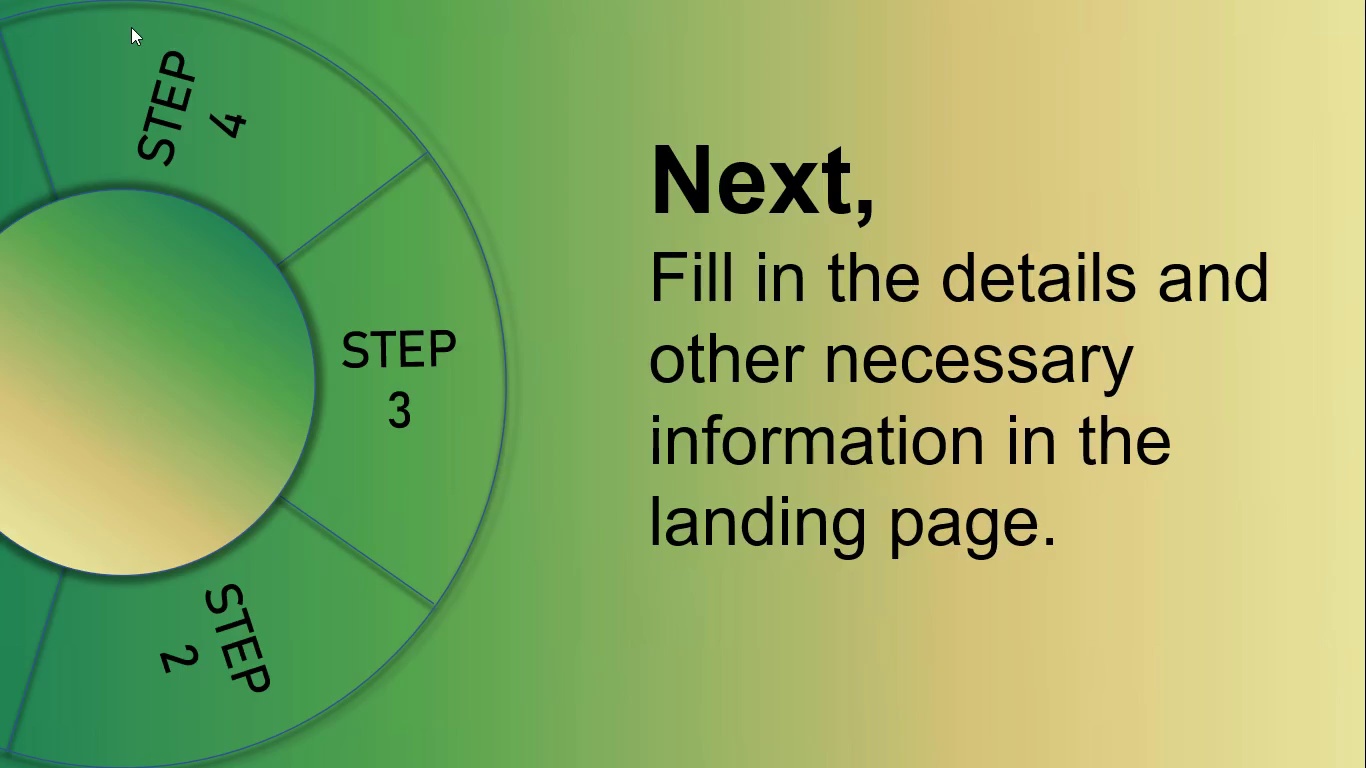 
key(Space)
 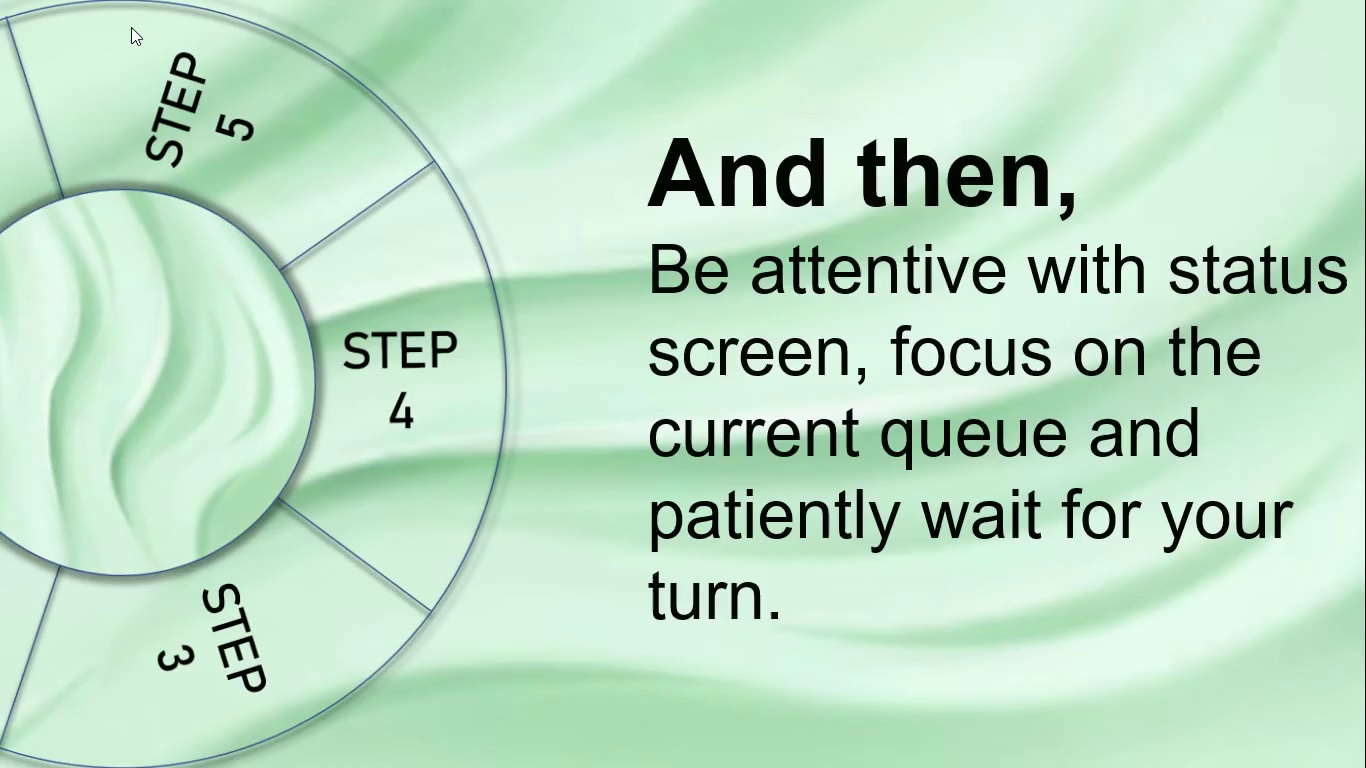 
key(Space)
 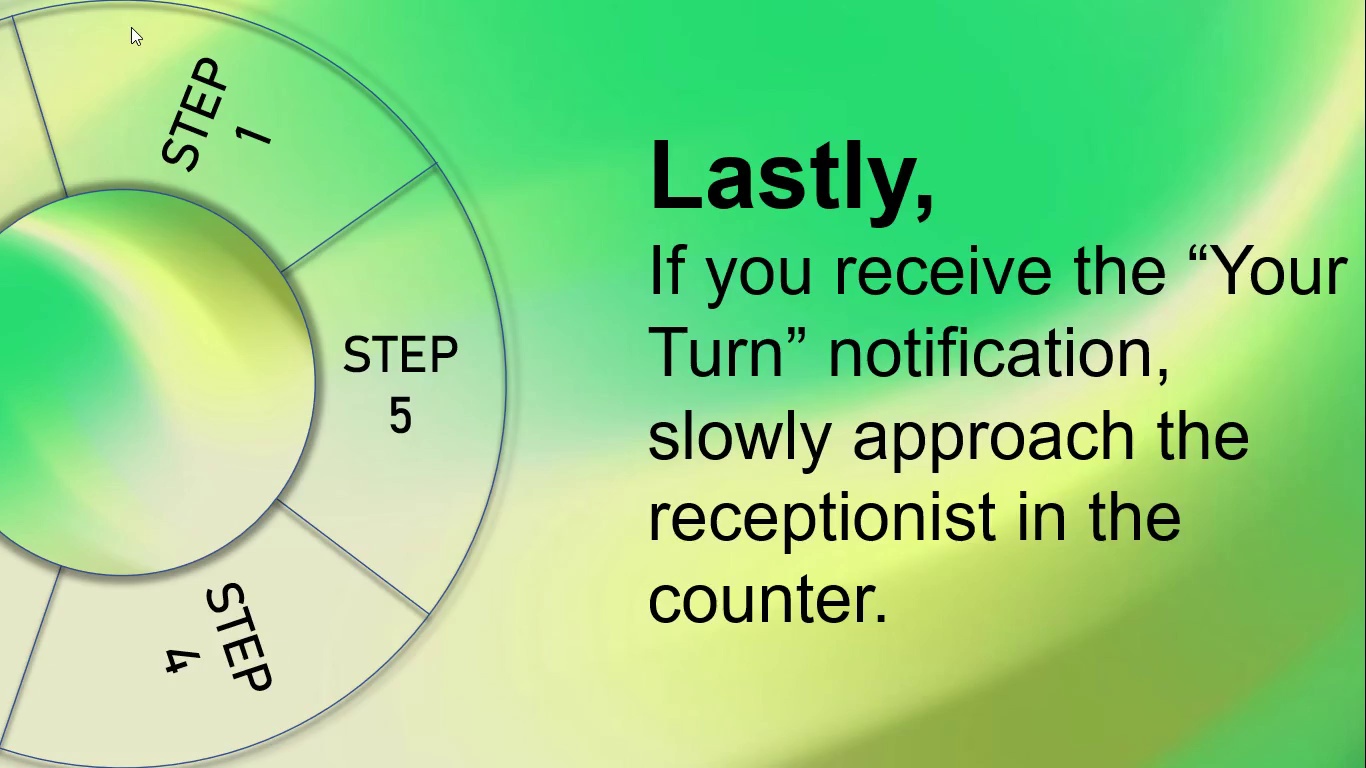 
key(Escape)
 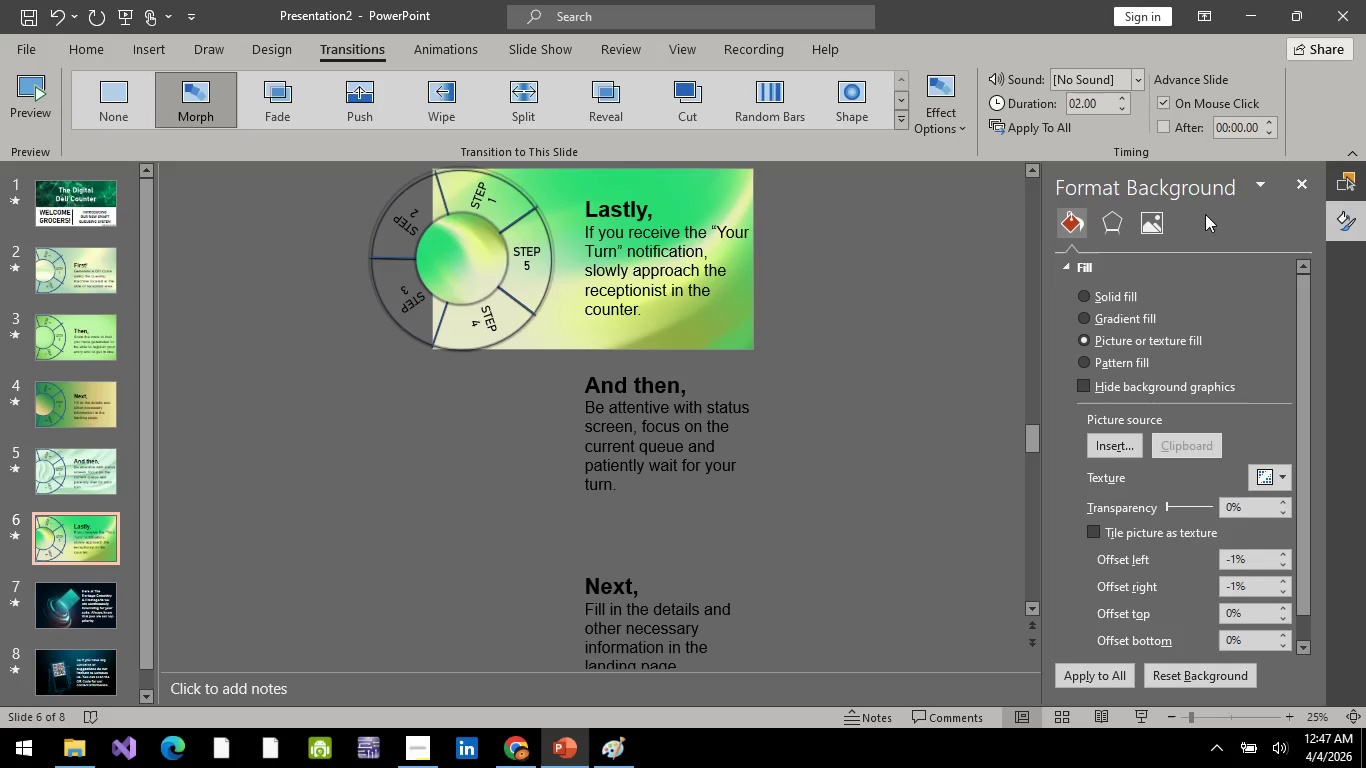 
left_click([1302, 192])
 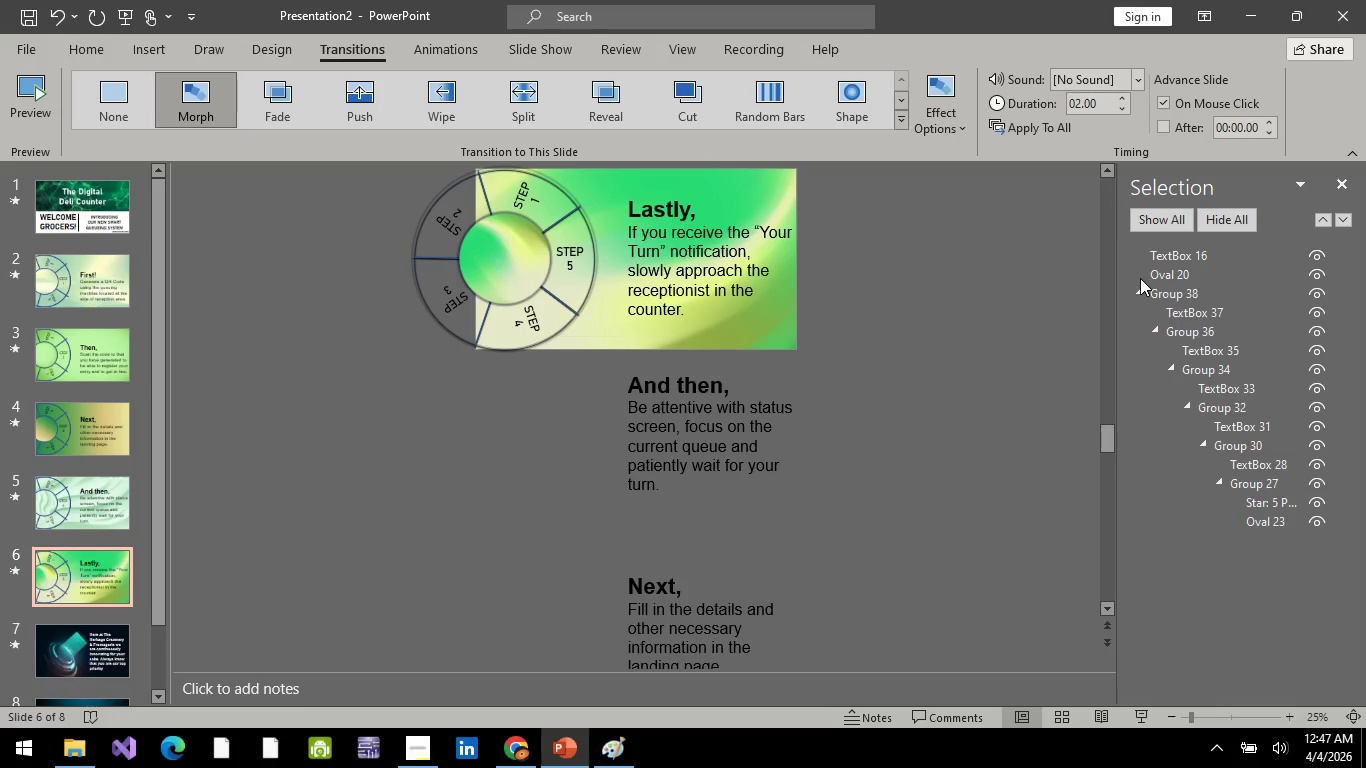 
wait(7.92)
 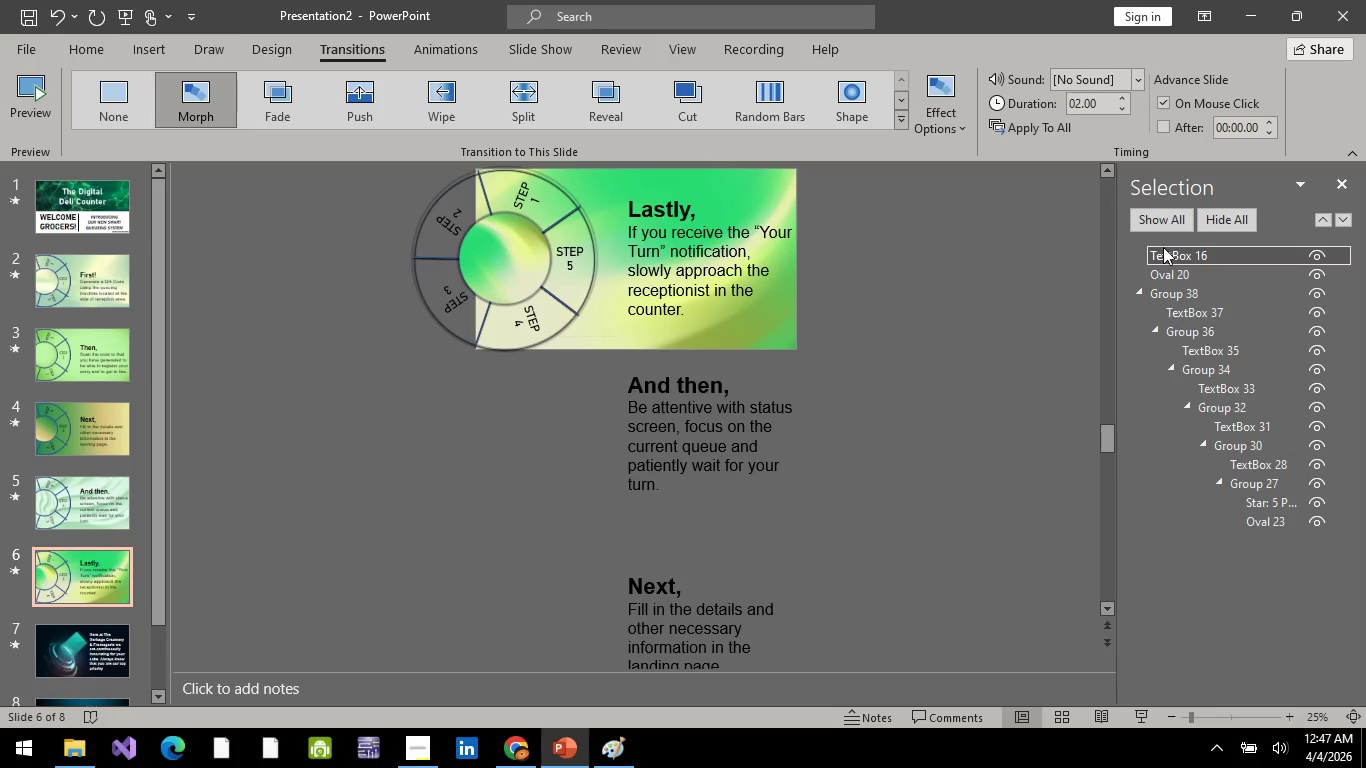 
left_click([1209, 304])
 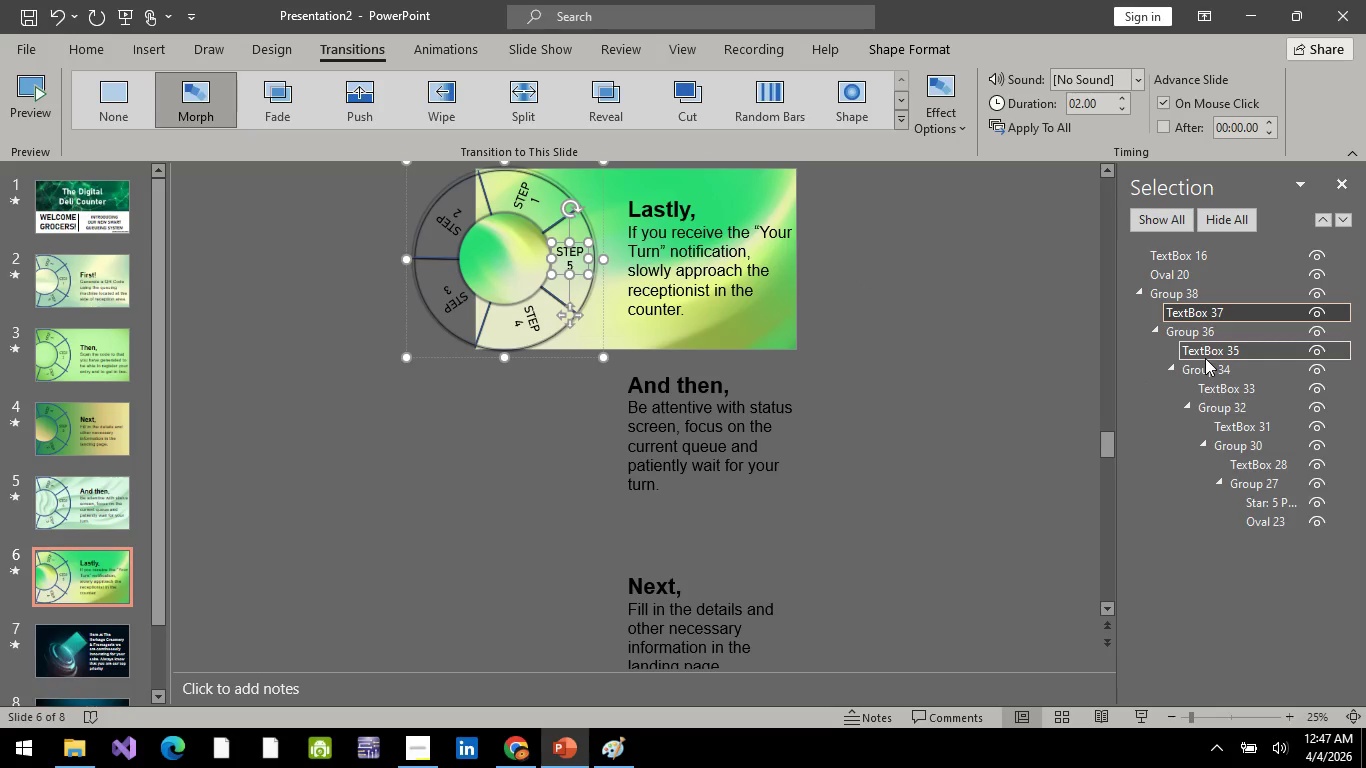 
left_click([1205, 358])
 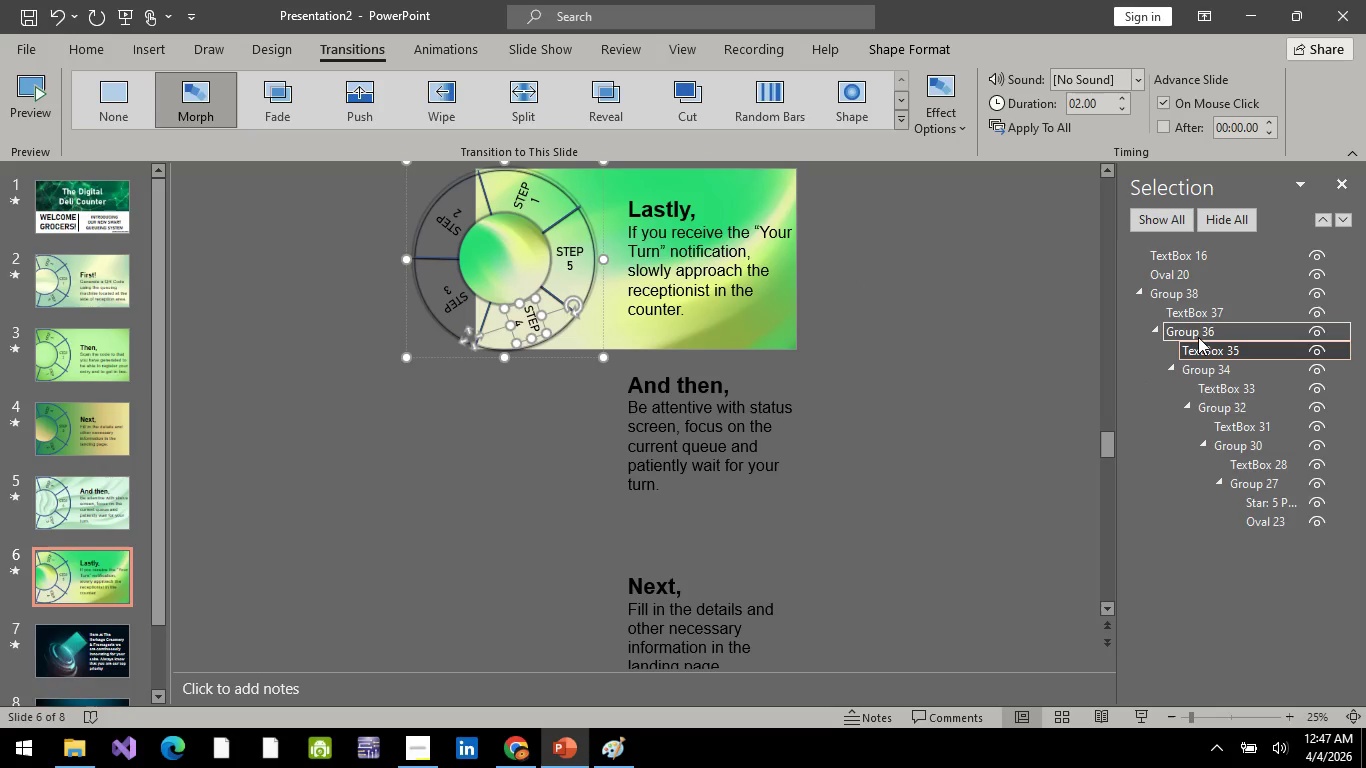 
left_click([1198, 337])
 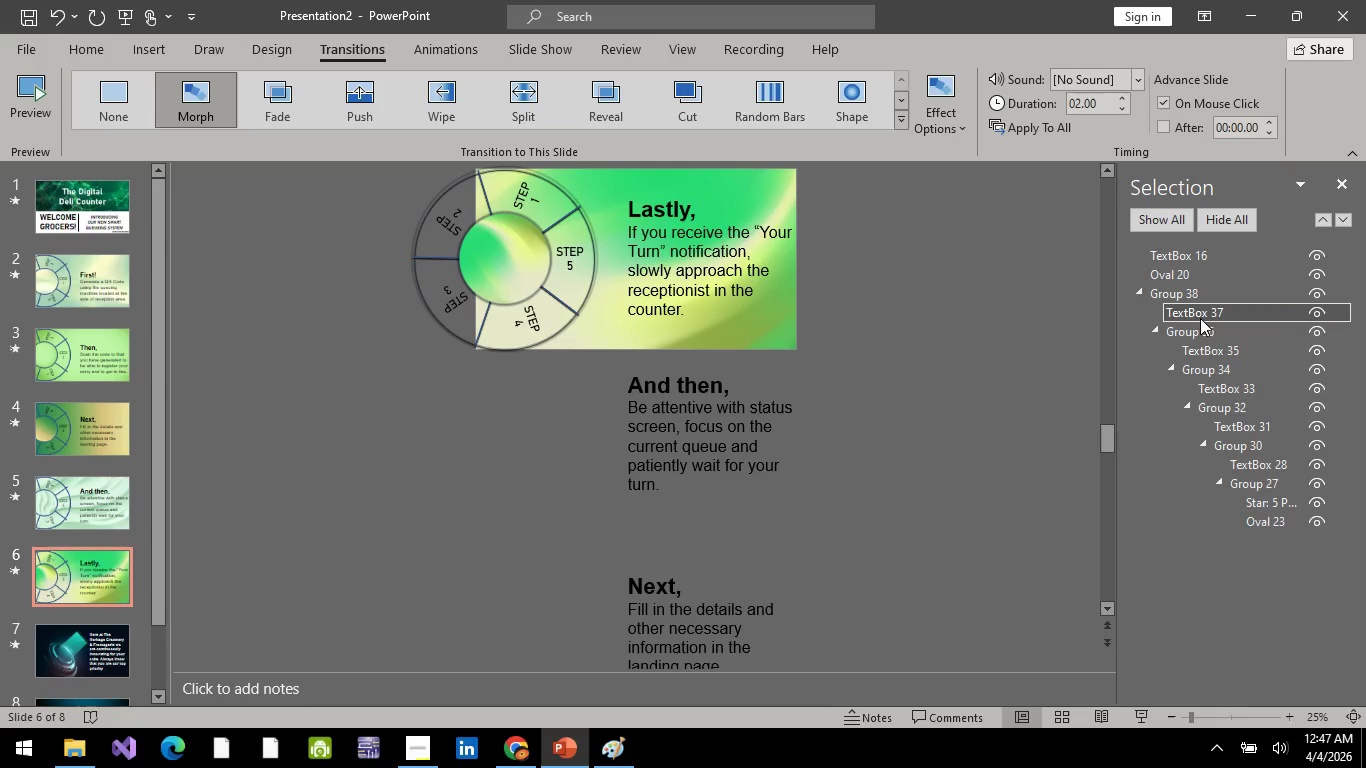 
left_click([1200, 318])
 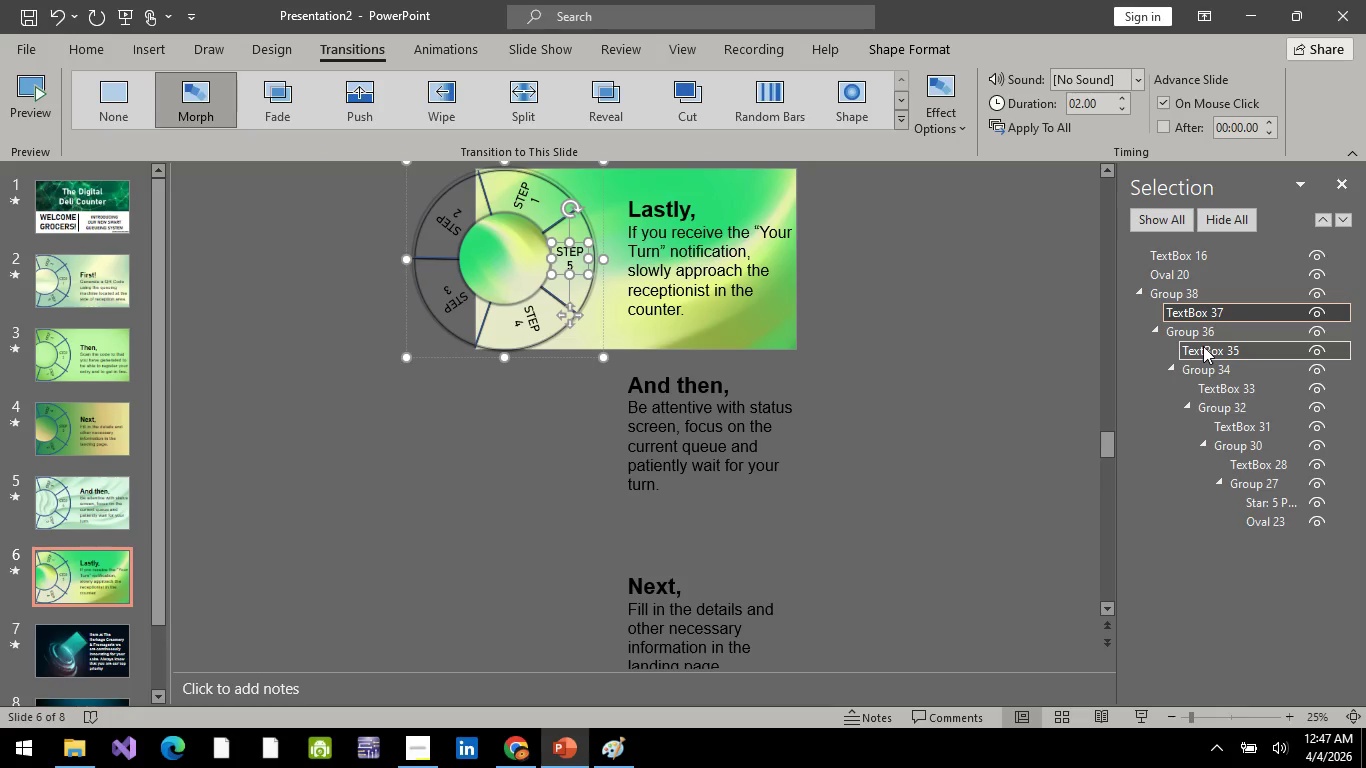 
left_click([1203, 346])
 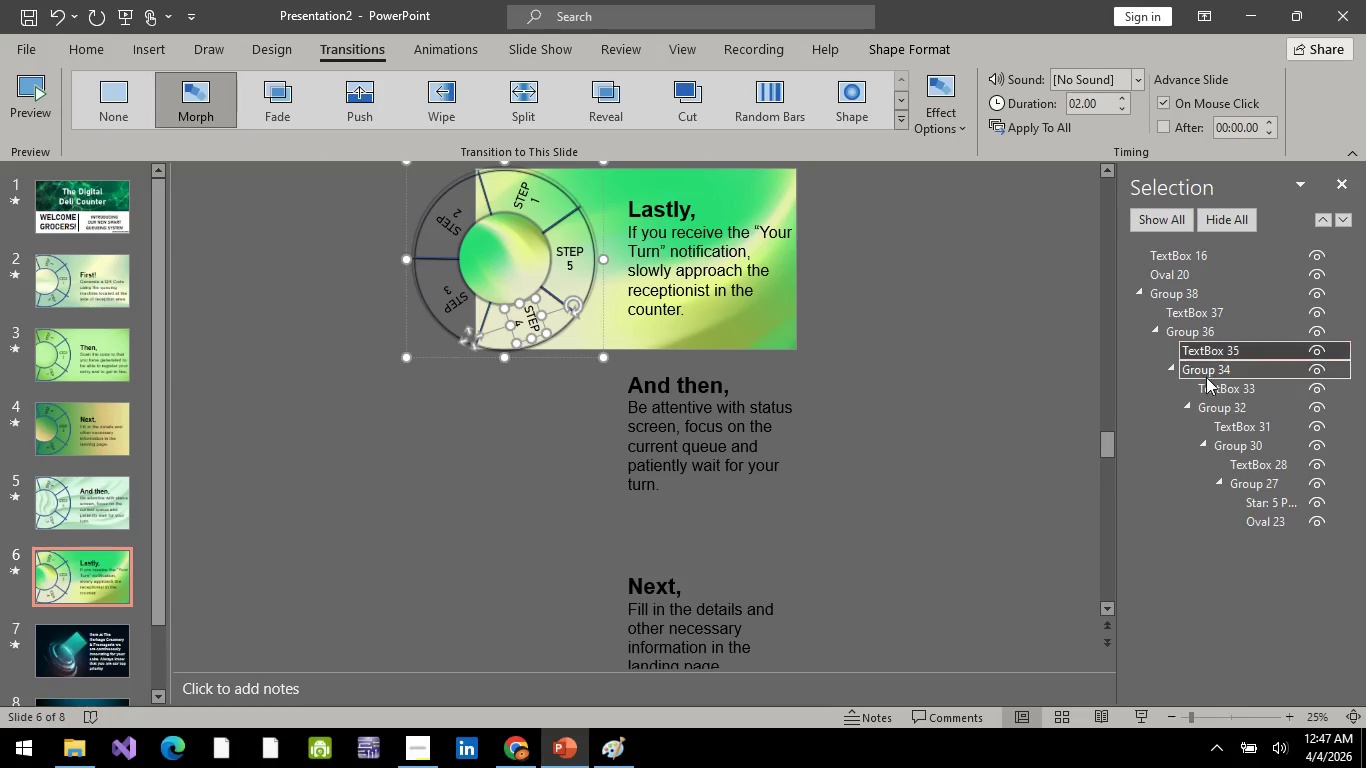 
double_click([1206, 377])
 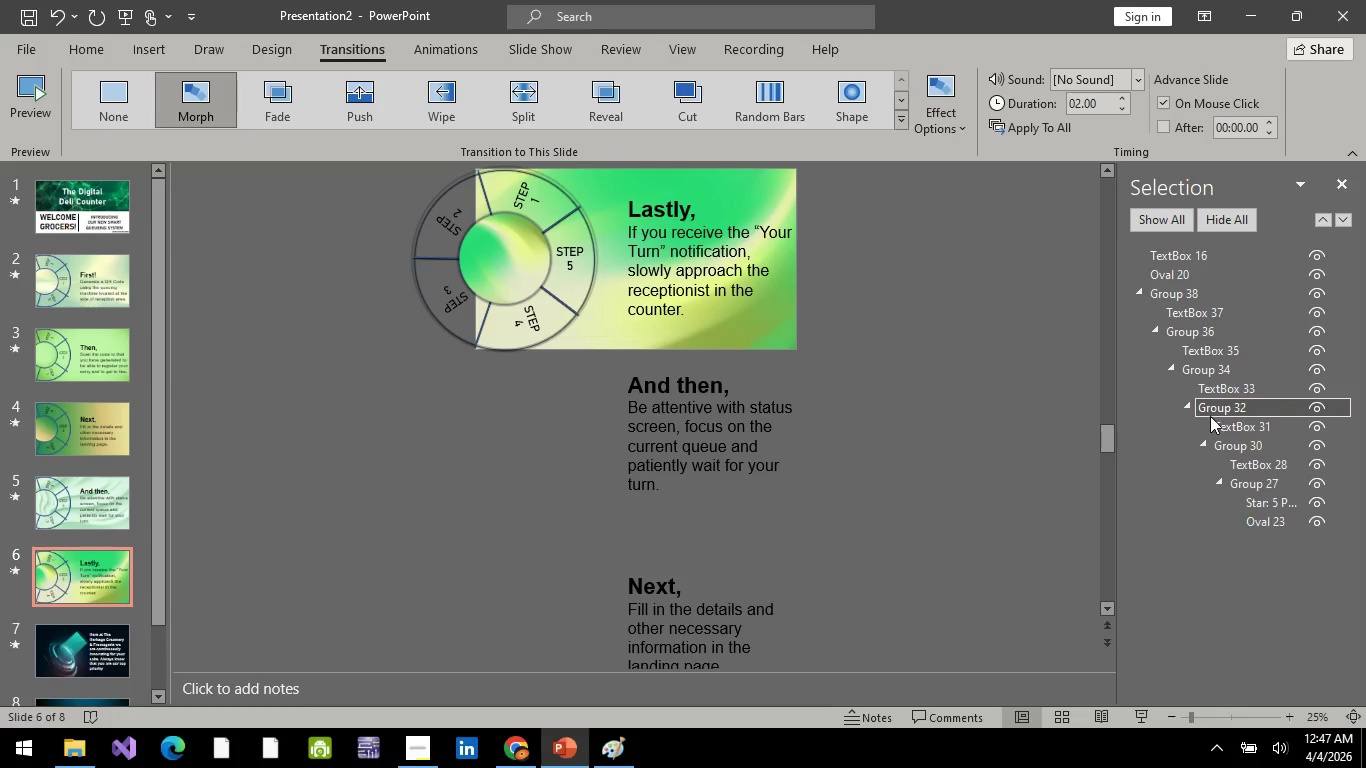 
left_click([1210, 416])
 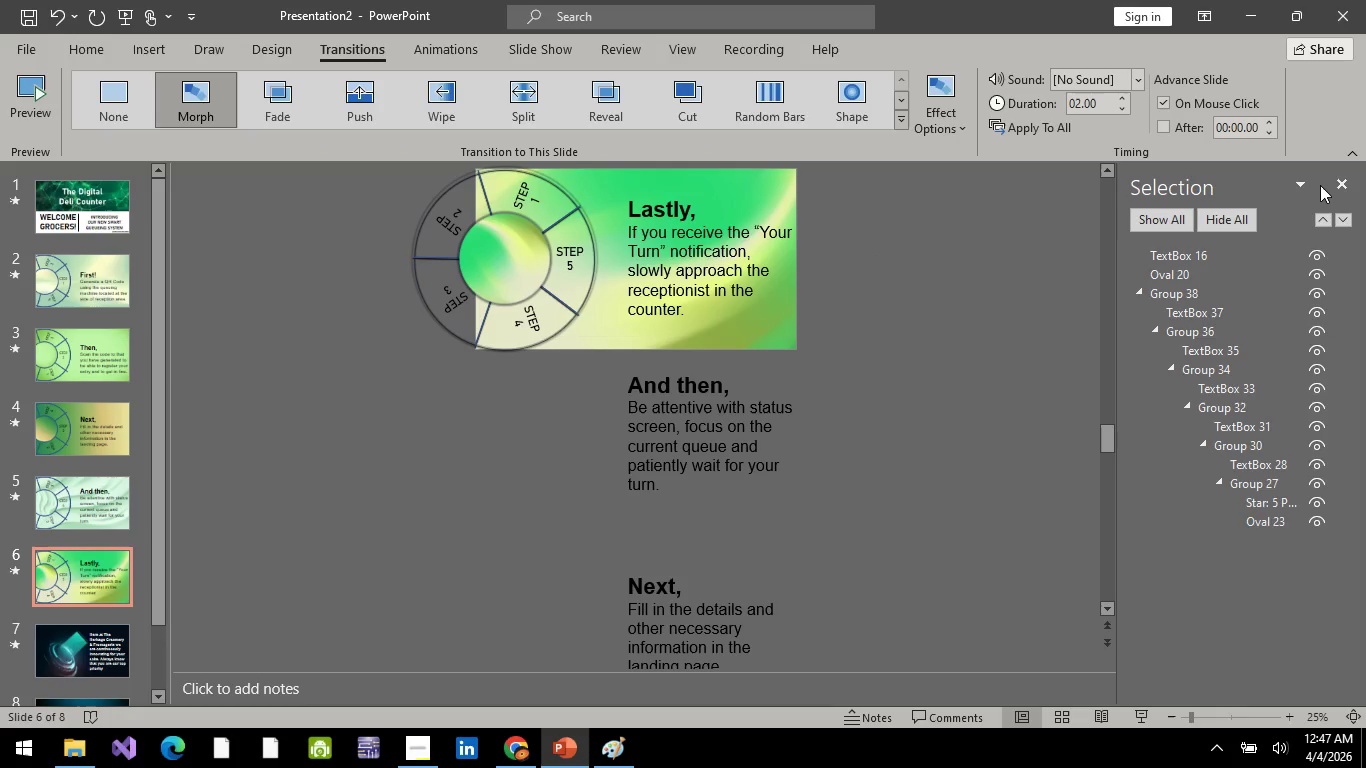 
left_click([1347, 189])
 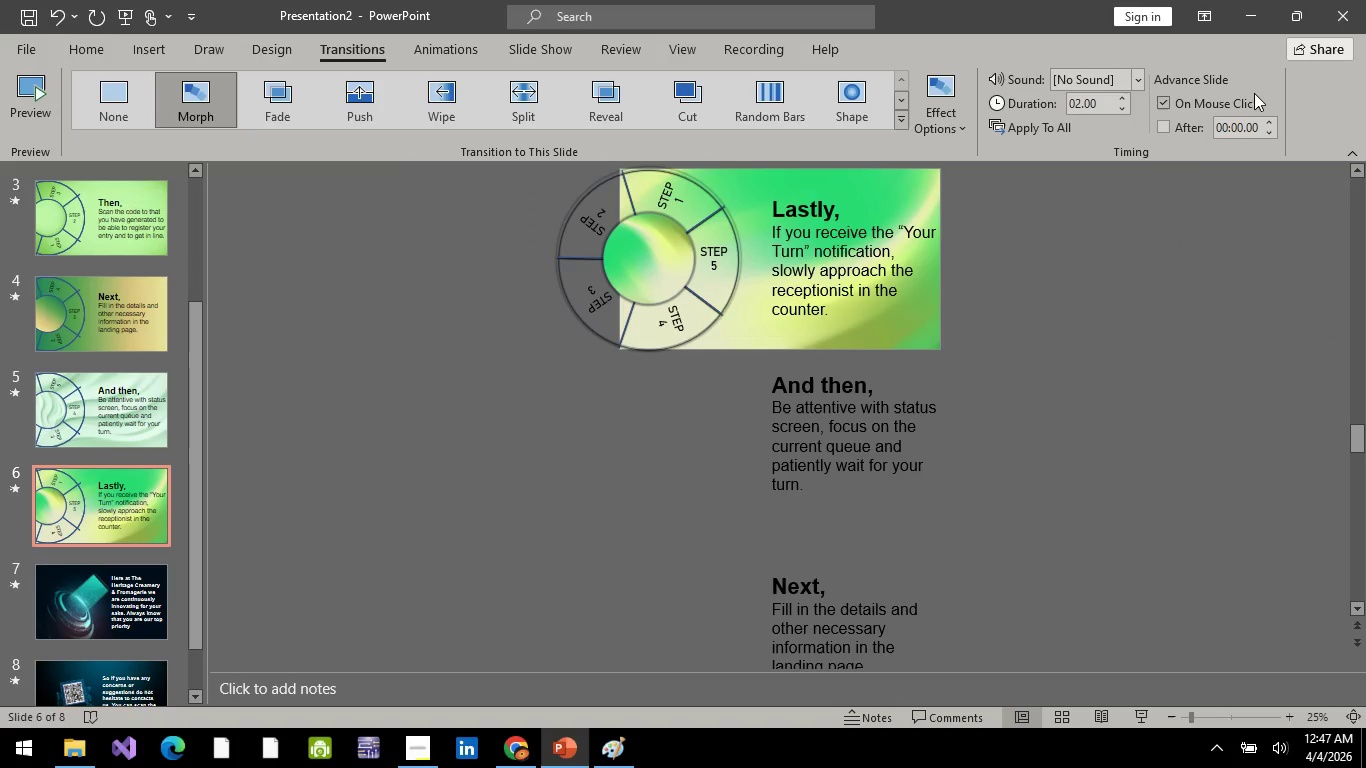 
left_click([1186, 77])
 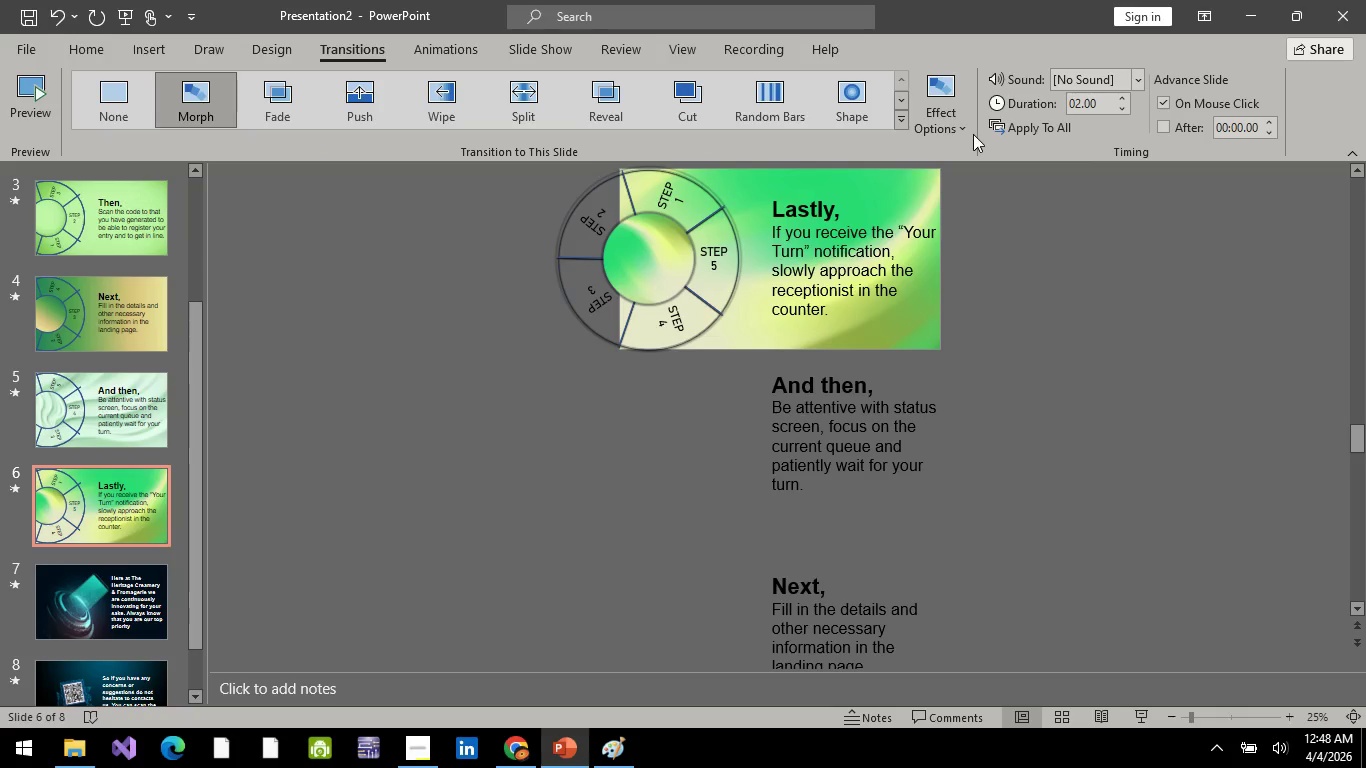 
left_click([965, 125])
 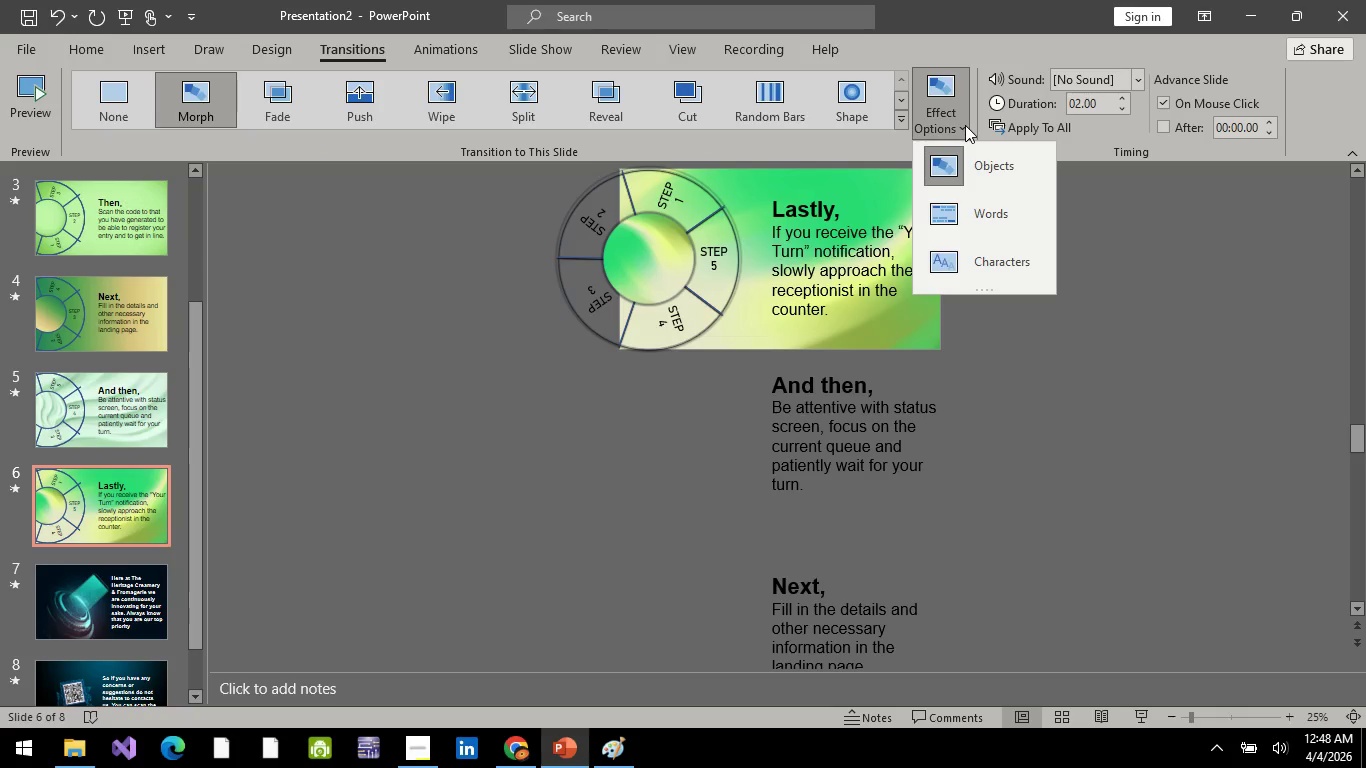 
left_click([965, 125])
 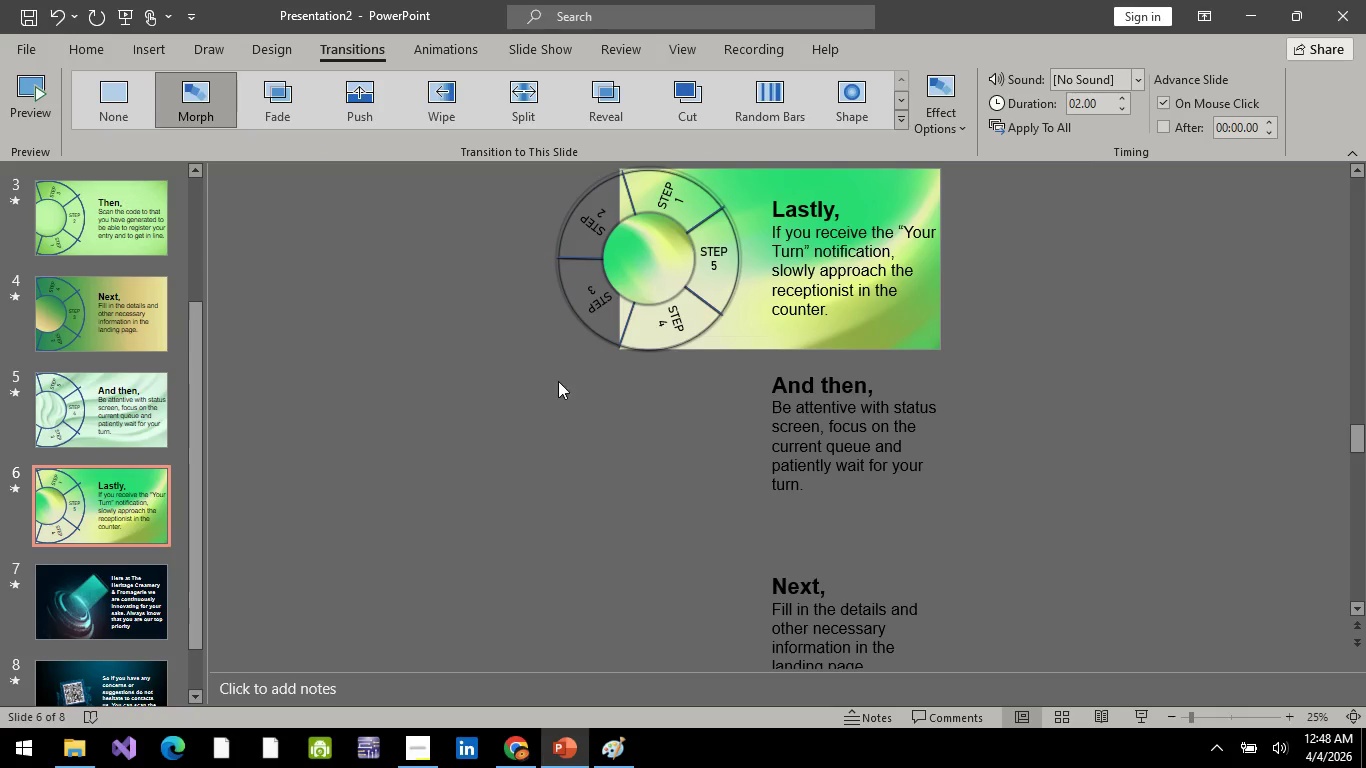 
left_click([558, 386])
 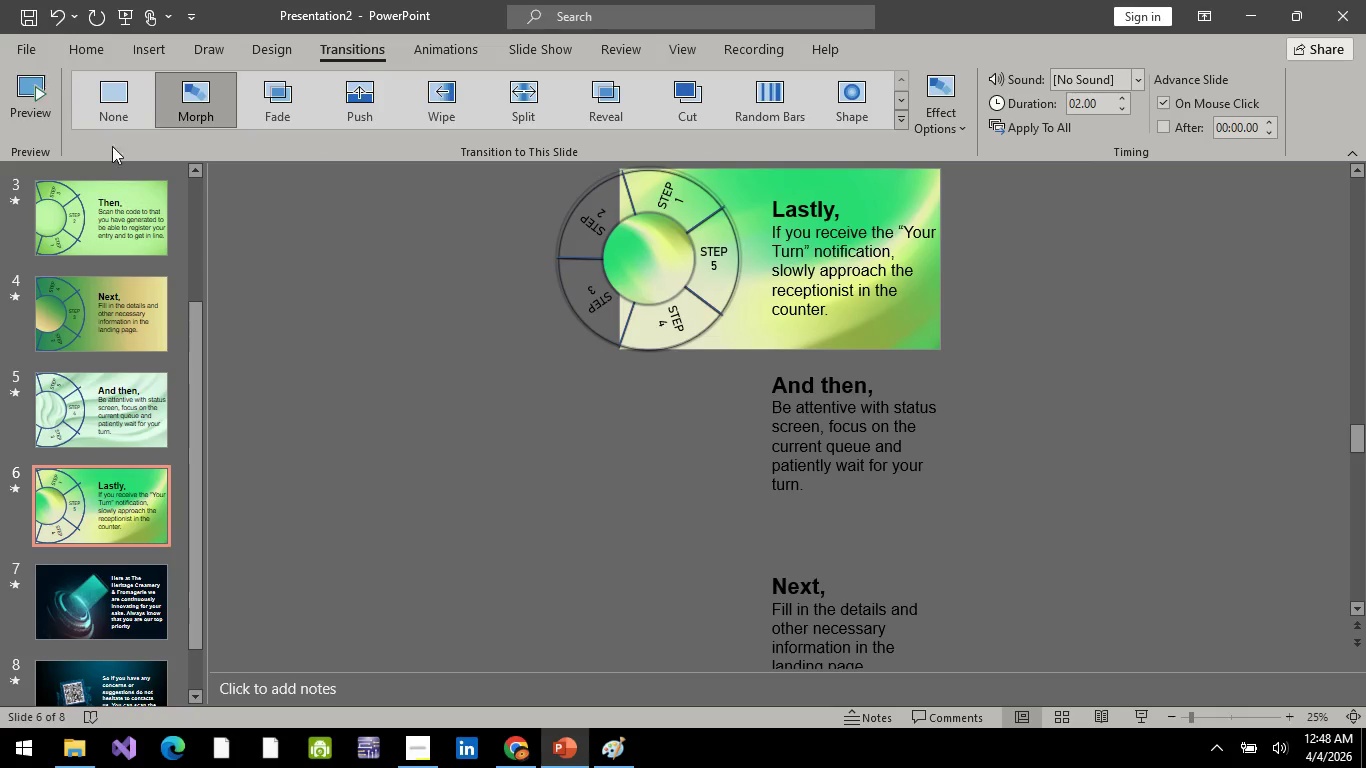 
left_click([32, 91])
 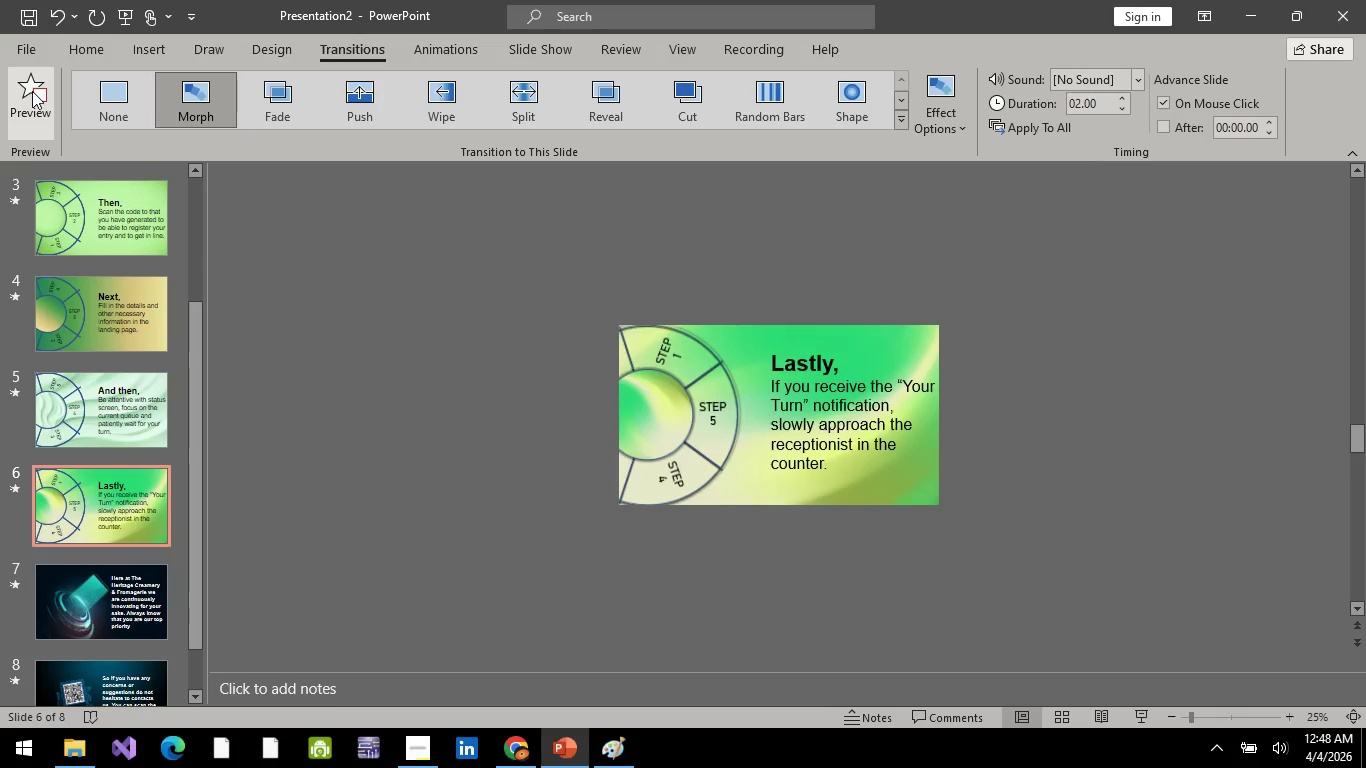 
left_click([87, 415])
 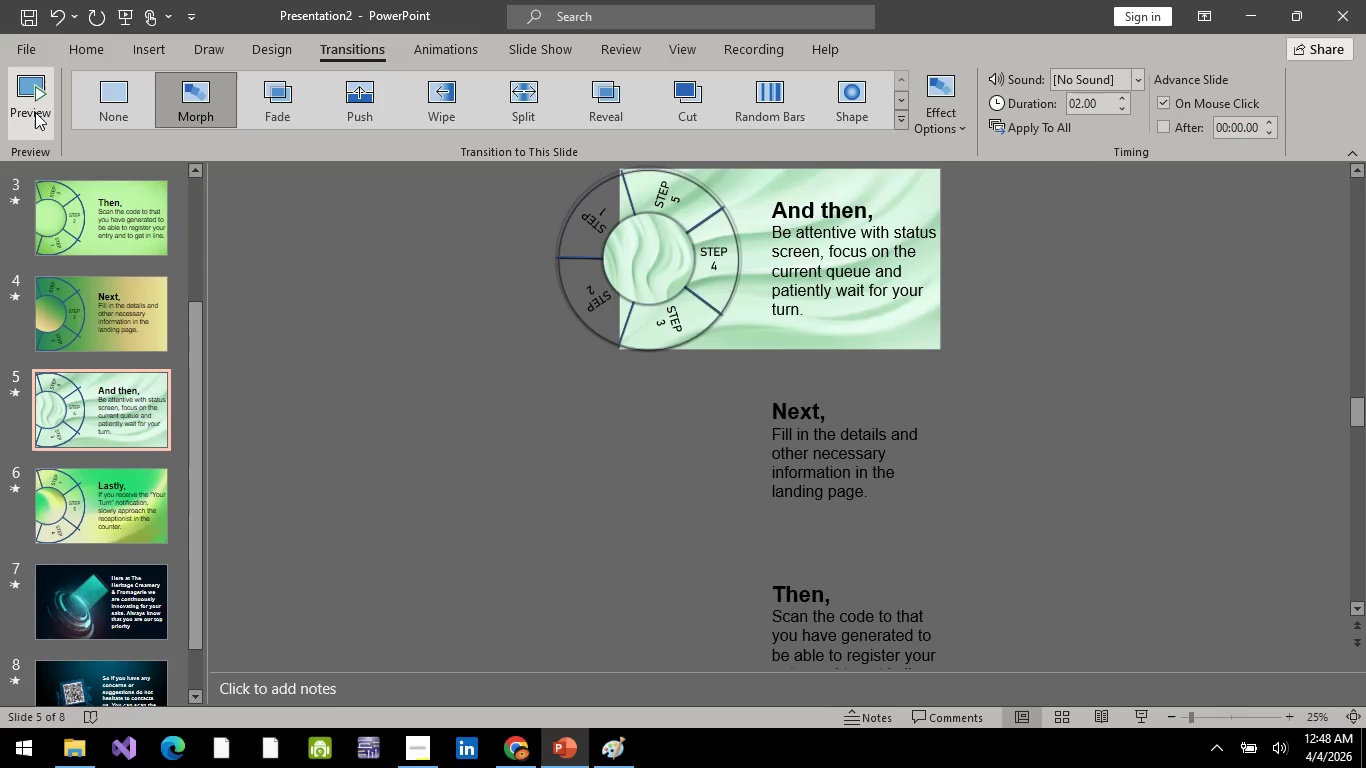 
left_click([34, 97])
 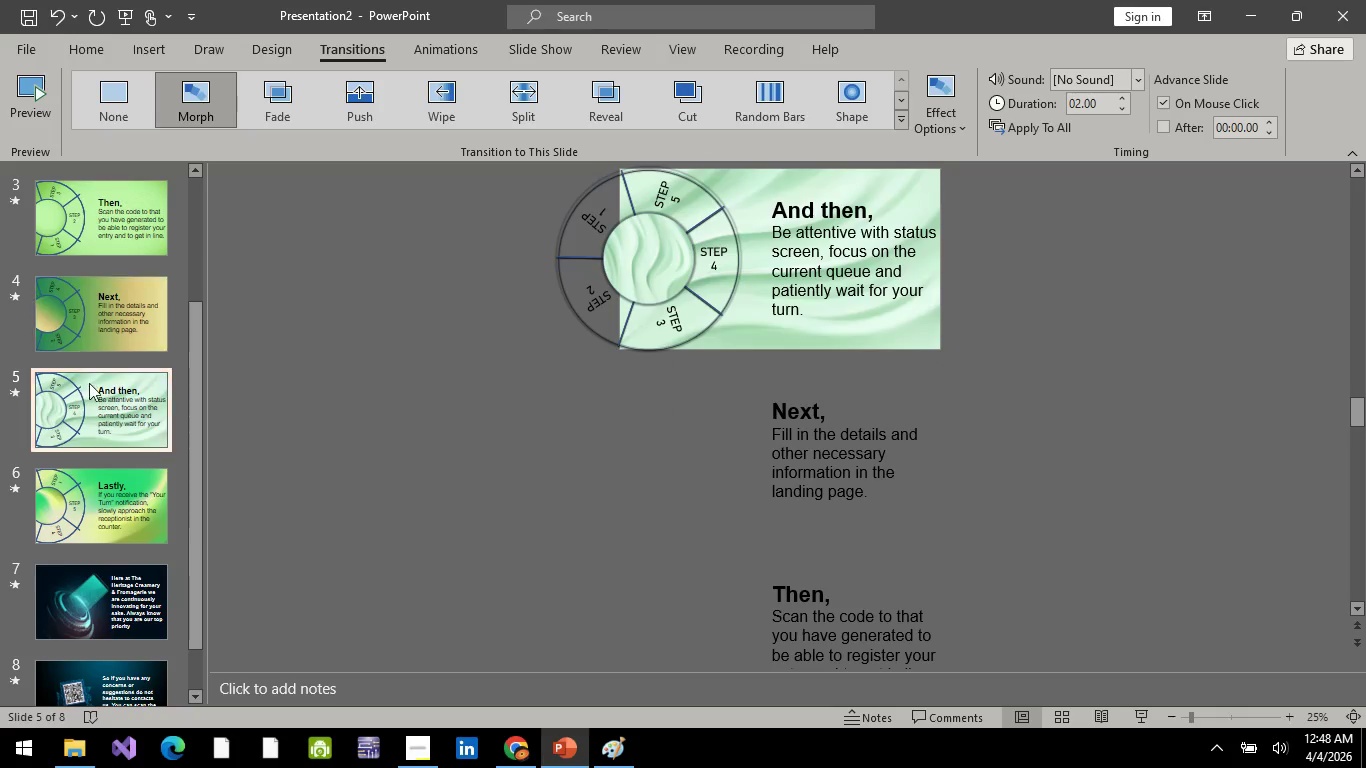 
wait(5.48)
 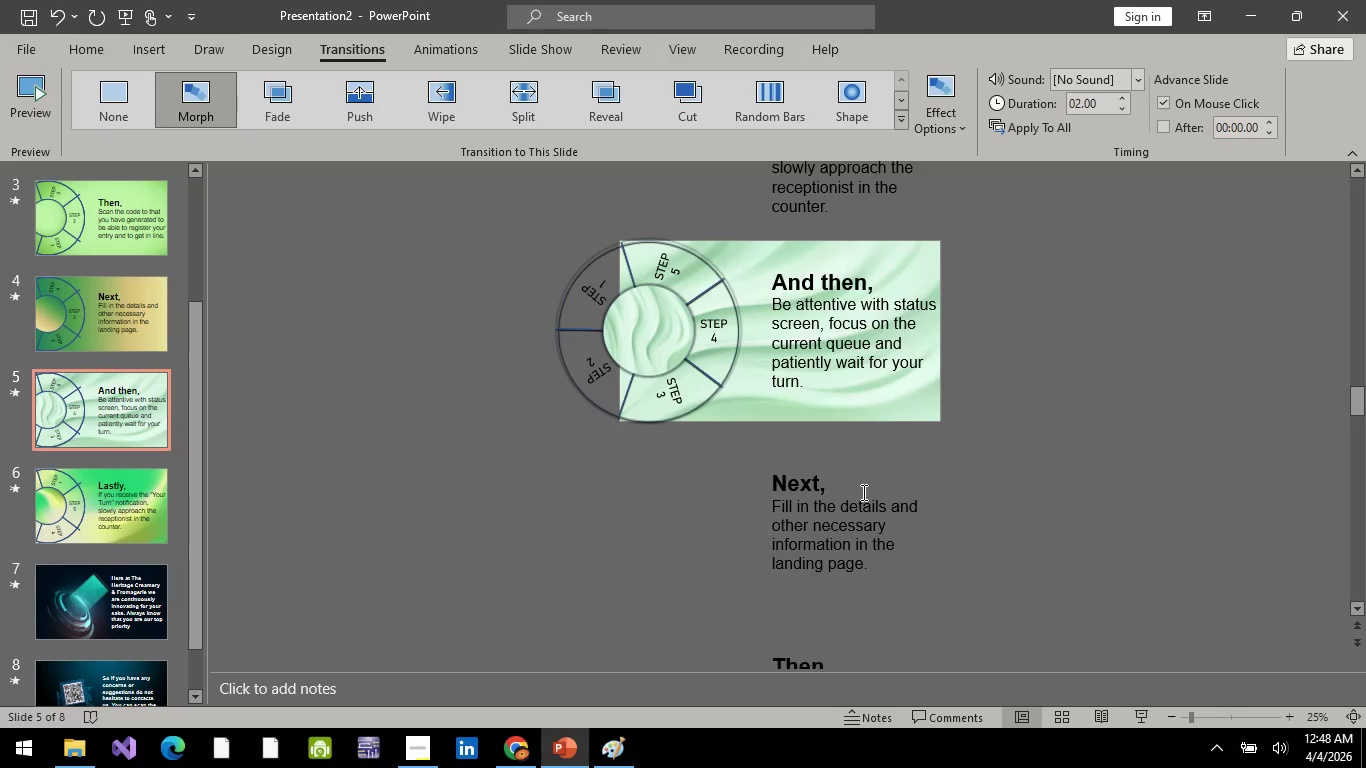 
left_click([863, 488])
 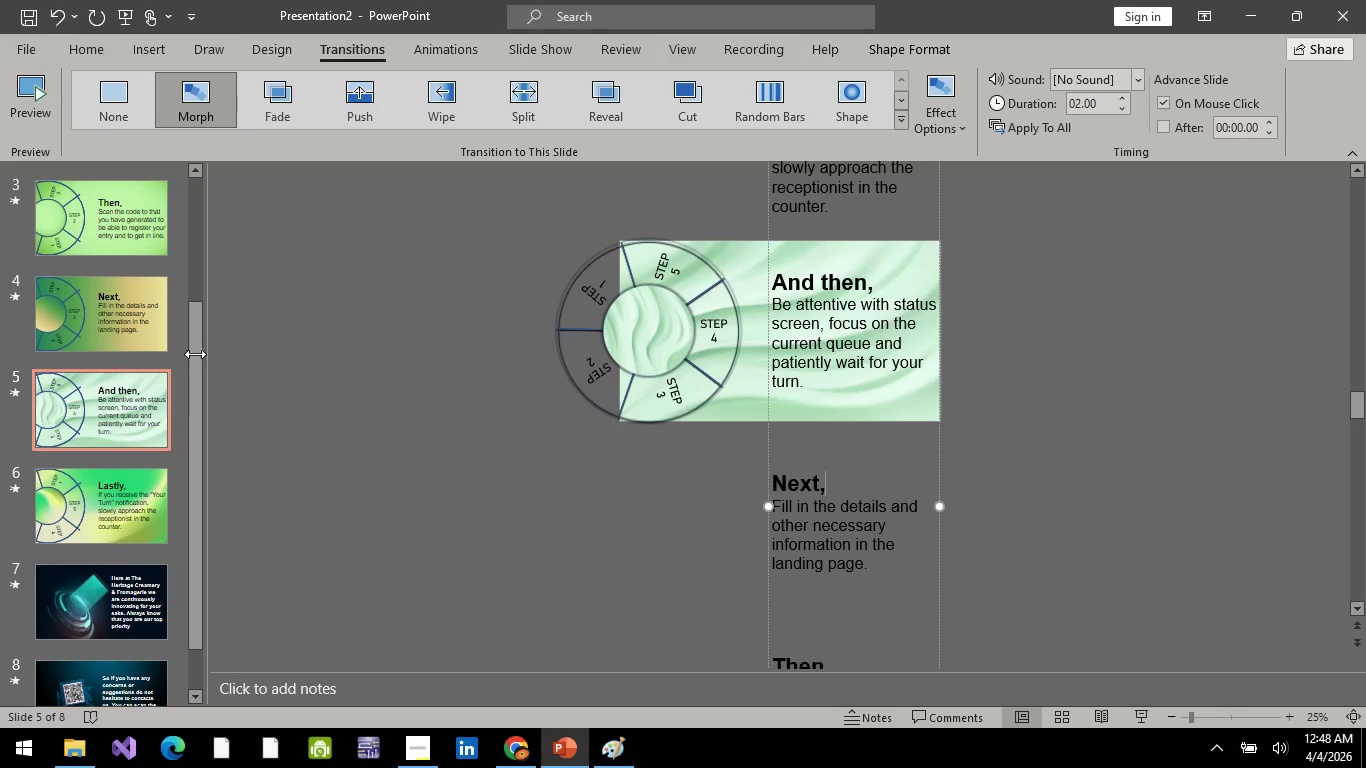 
scroll: coordinate [766, 541], scroll_direction: up, amount: 3.0
 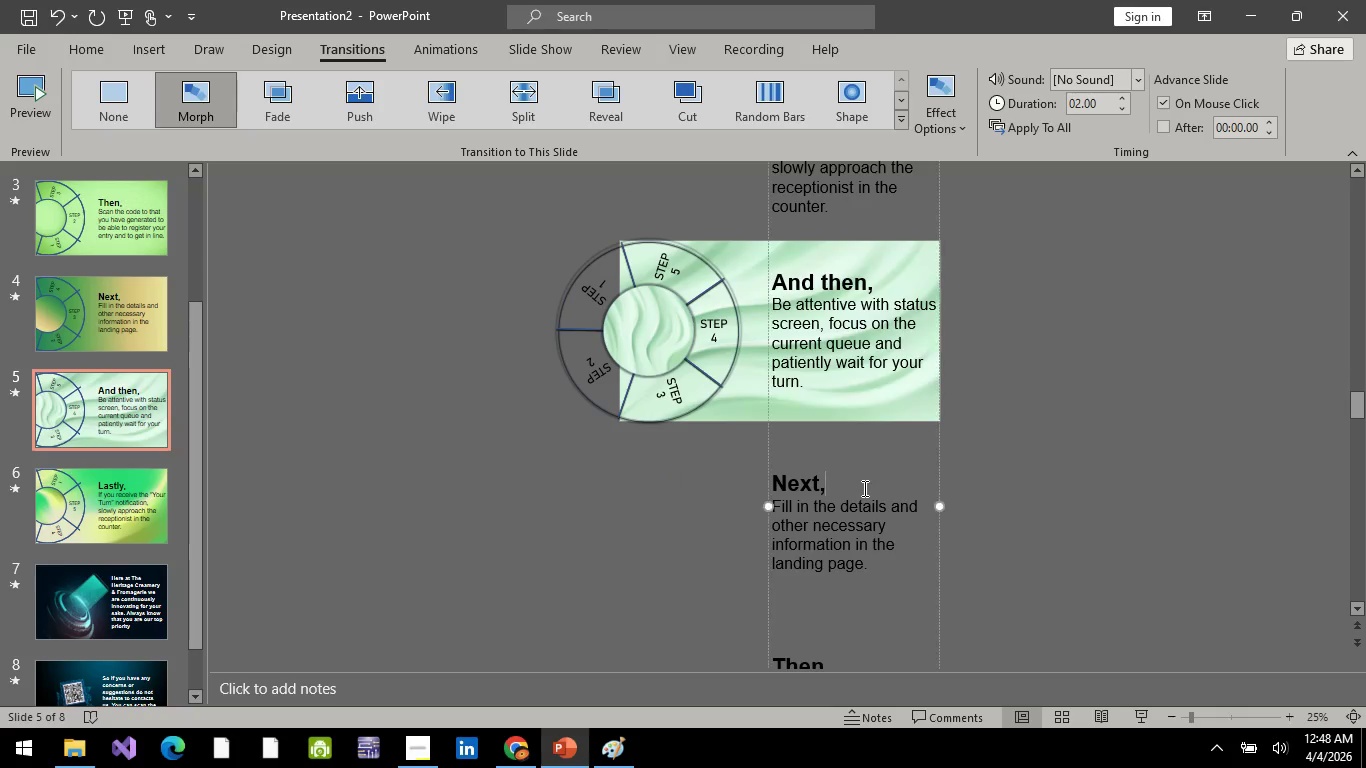 
left_click([110, 419])
 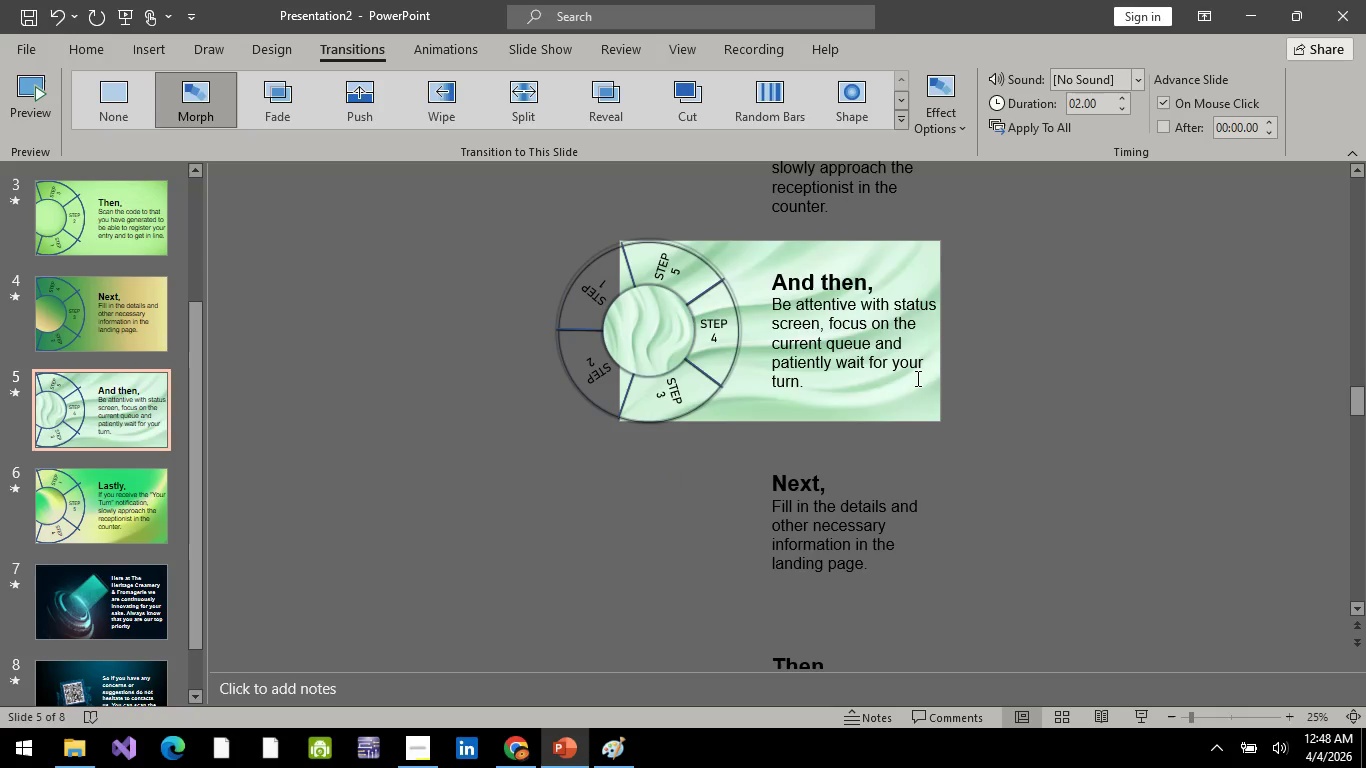 
left_click([916, 377])
 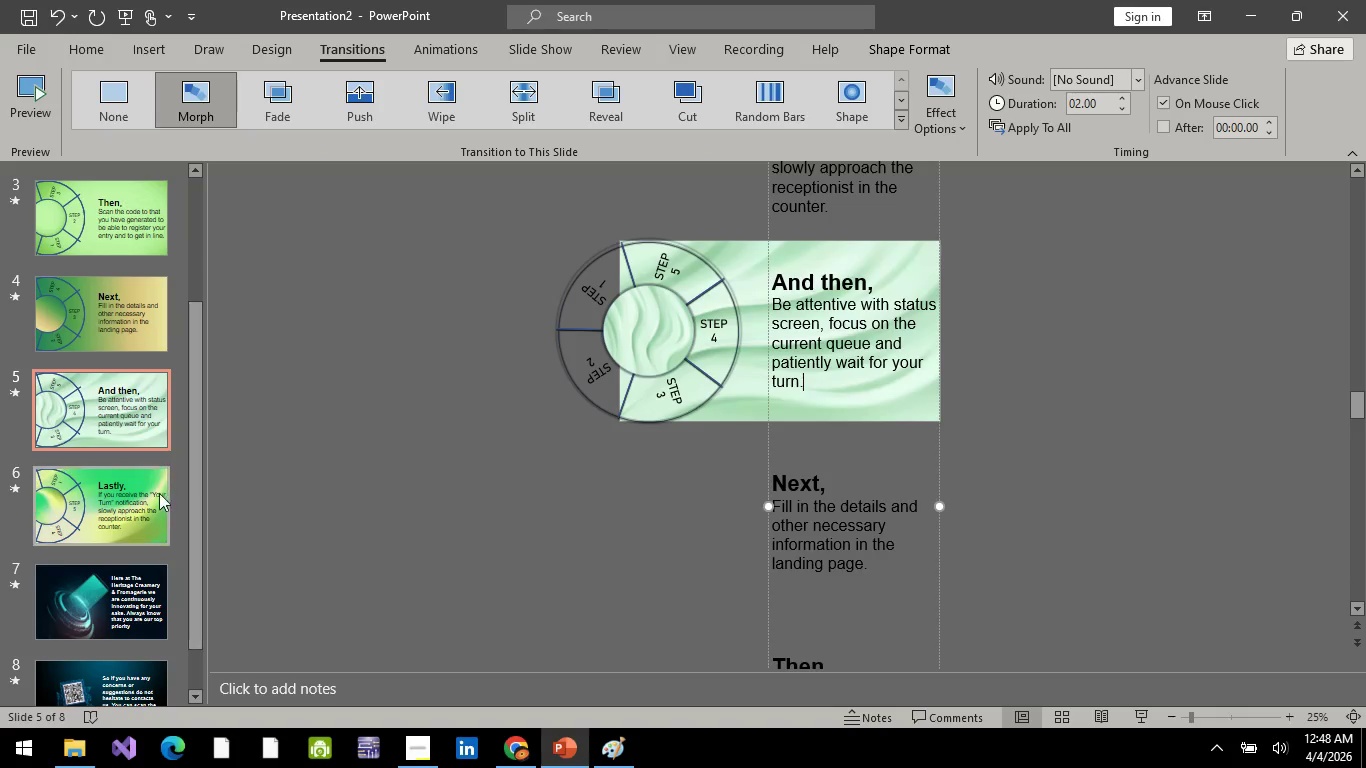 
left_click([136, 527])
 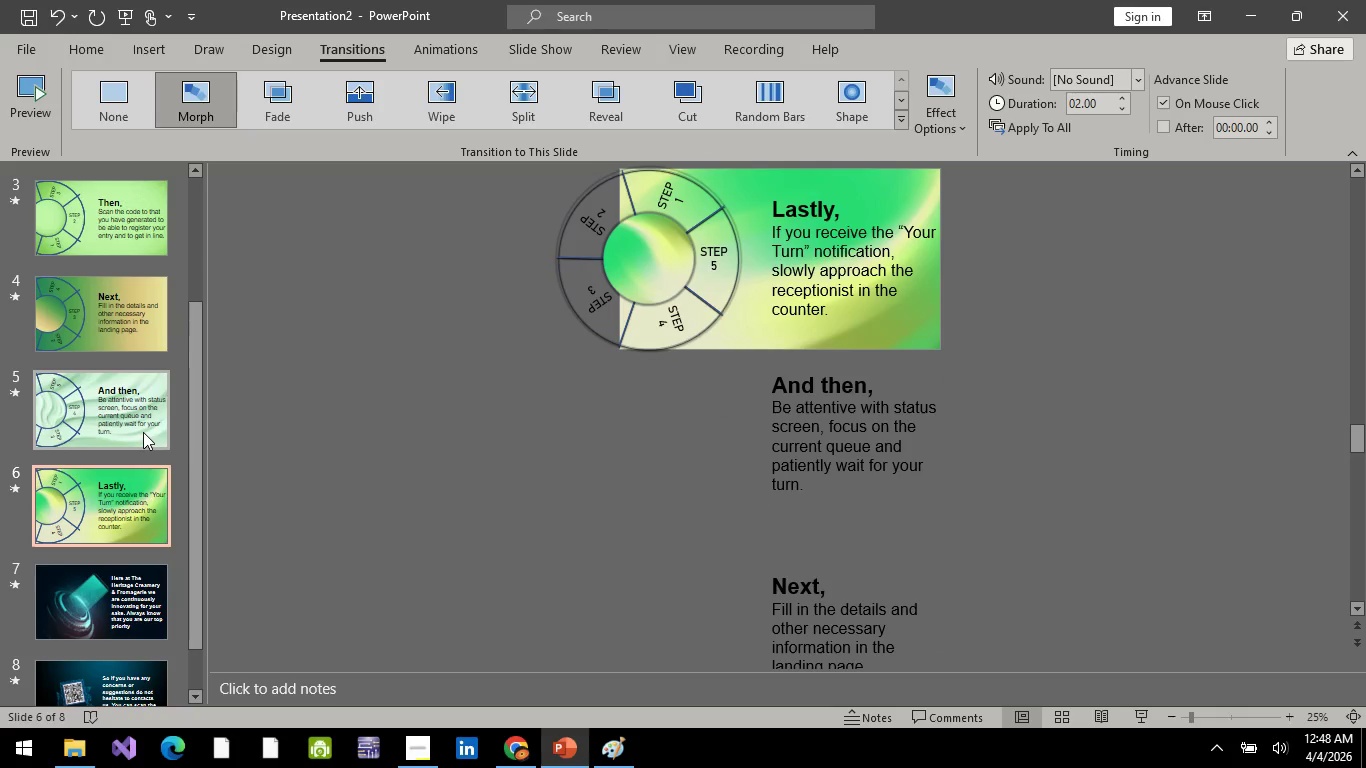 
left_click([143, 432])
 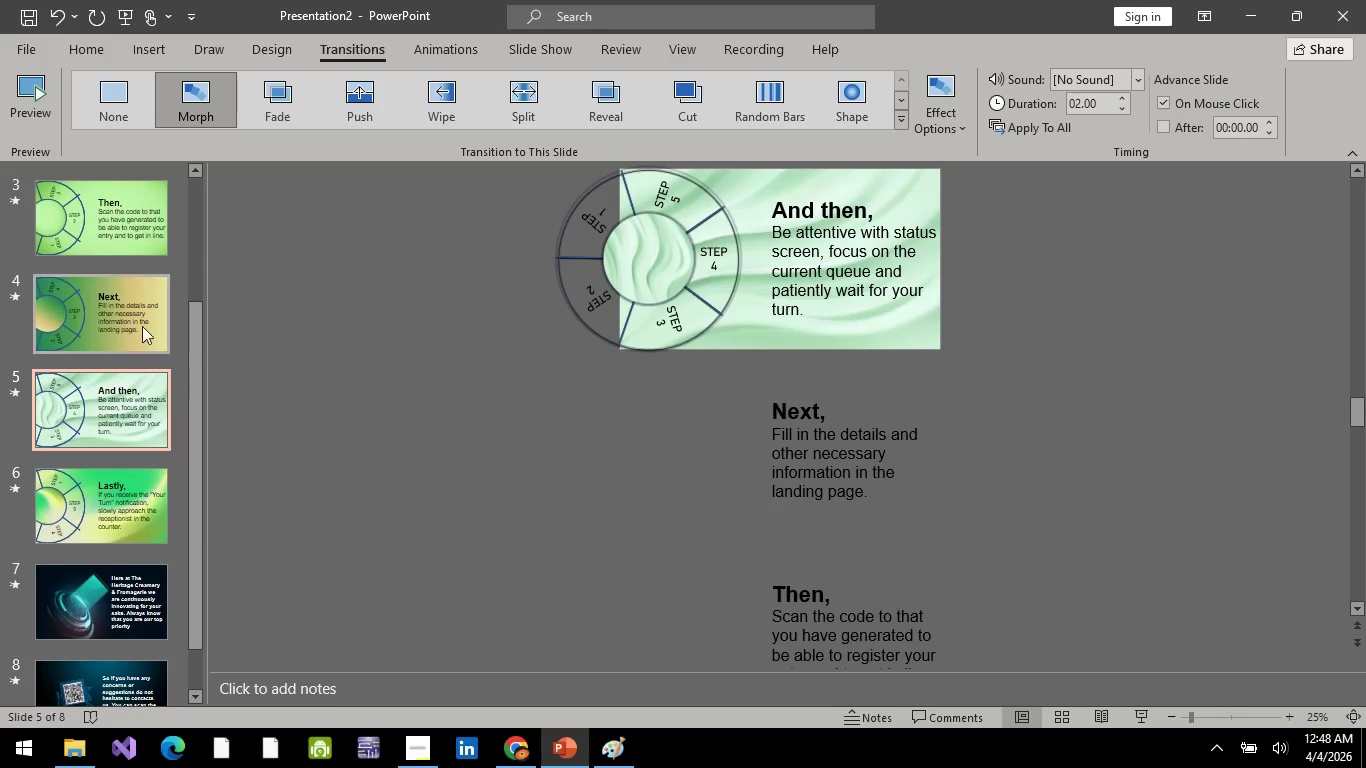 
left_click([127, 362])
 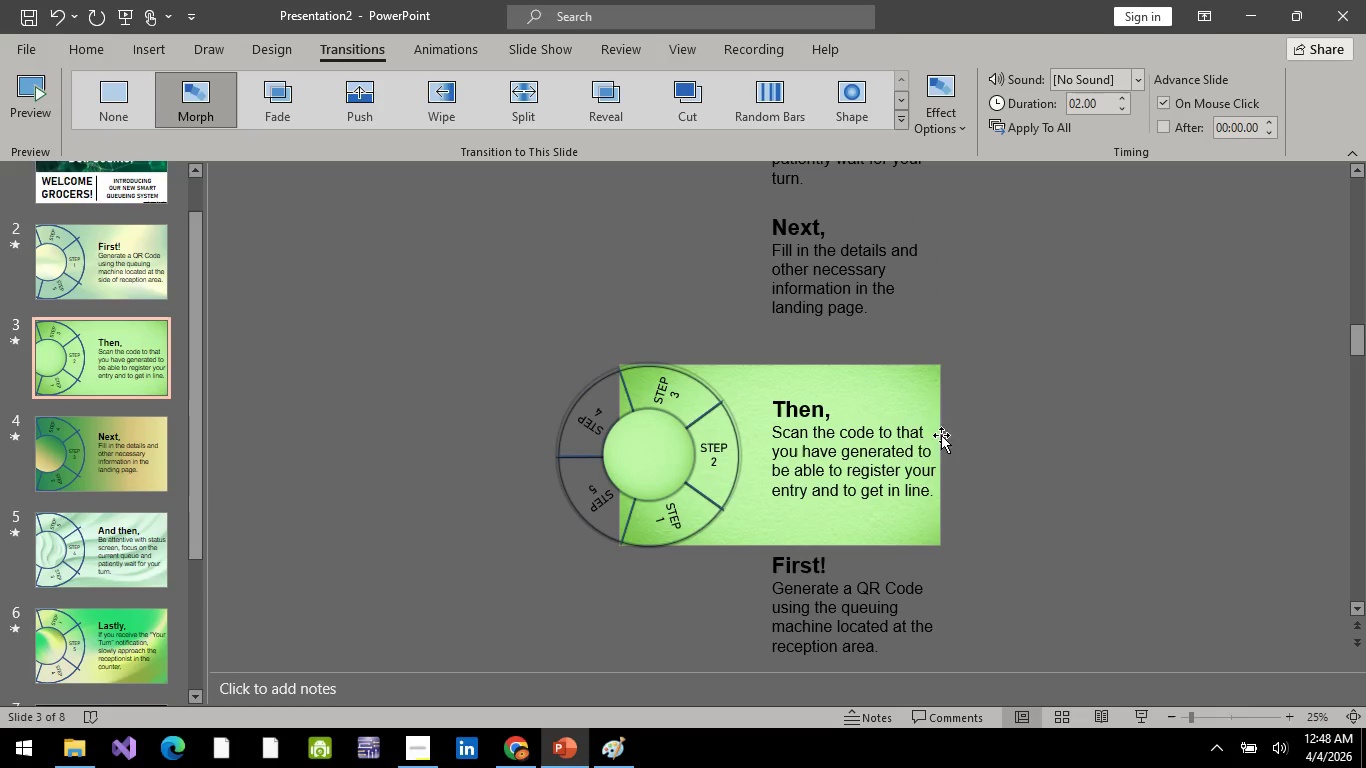 
scroll: coordinate [150, 341], scroll_direction: up, amount: 2.0
 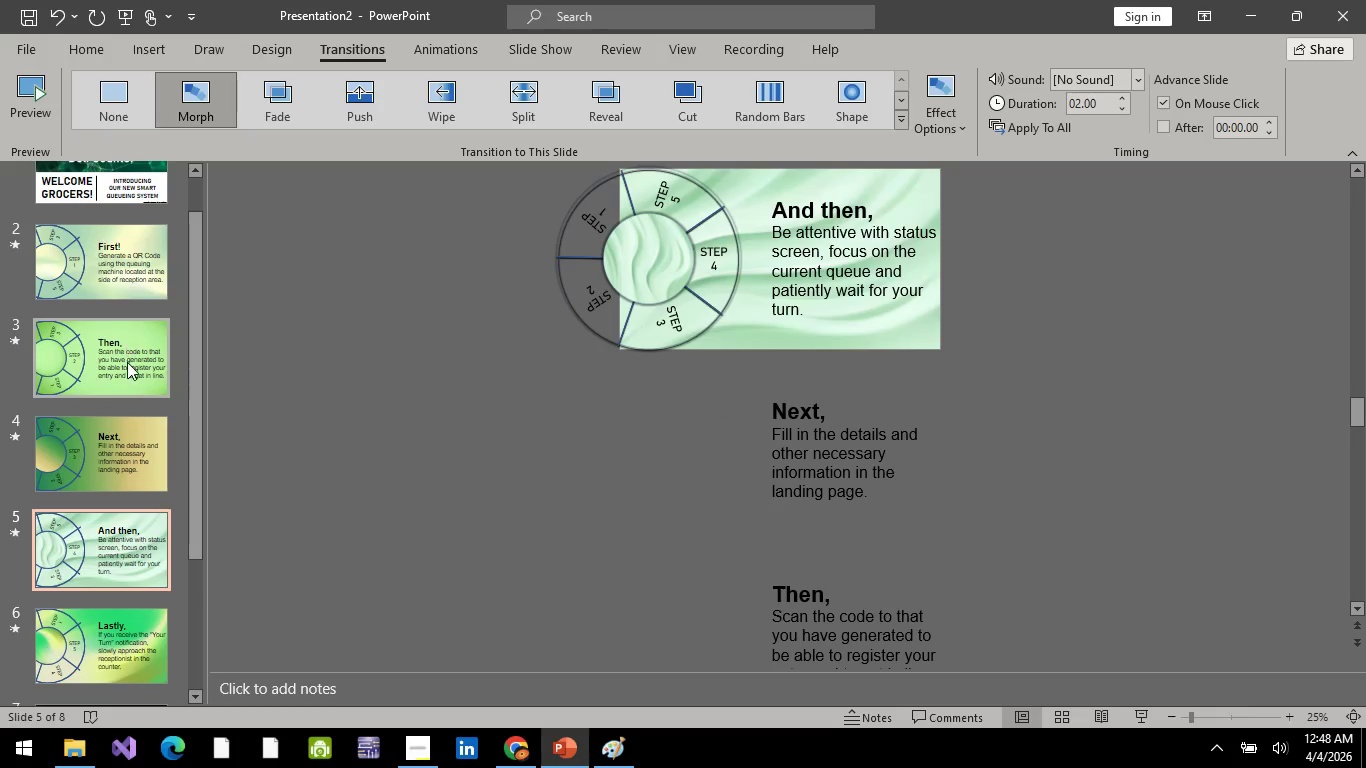 
left_click([870, 451])
 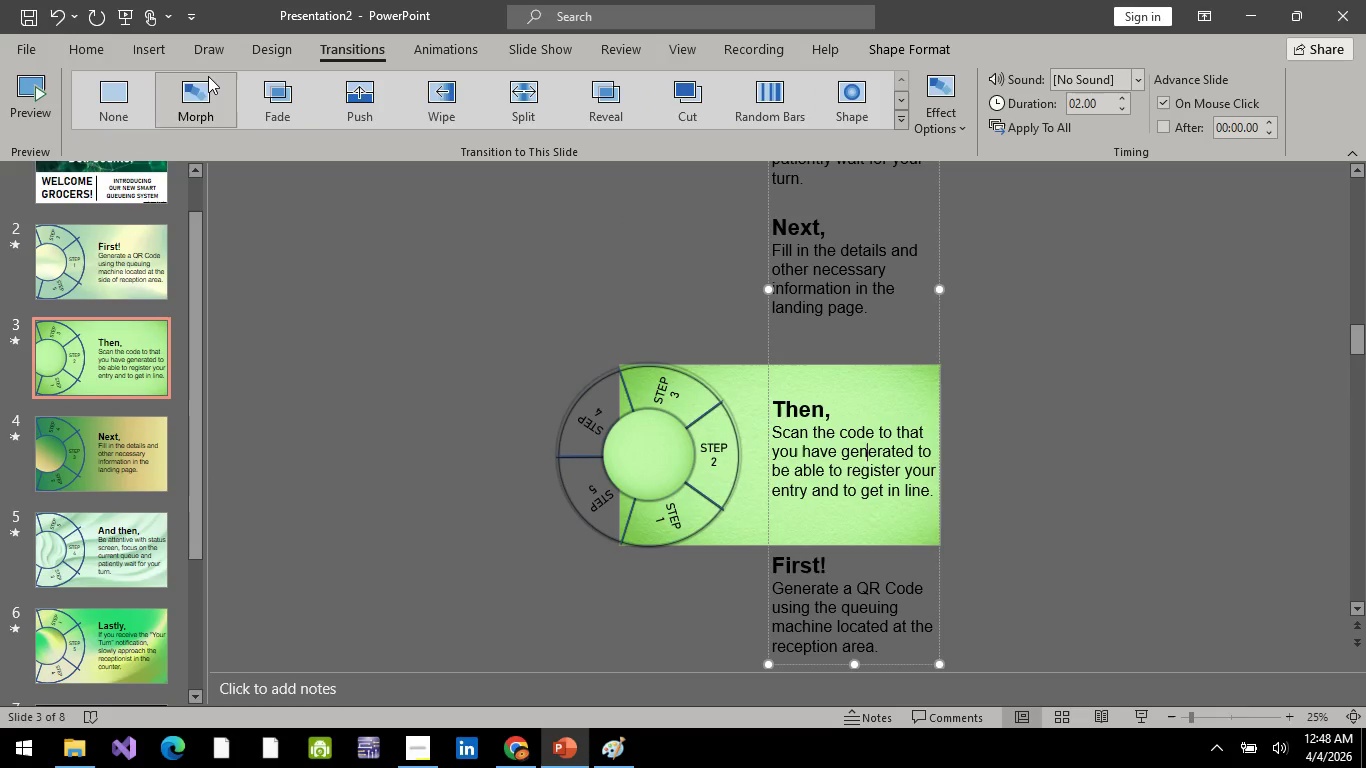 
left_click([430, 40])
 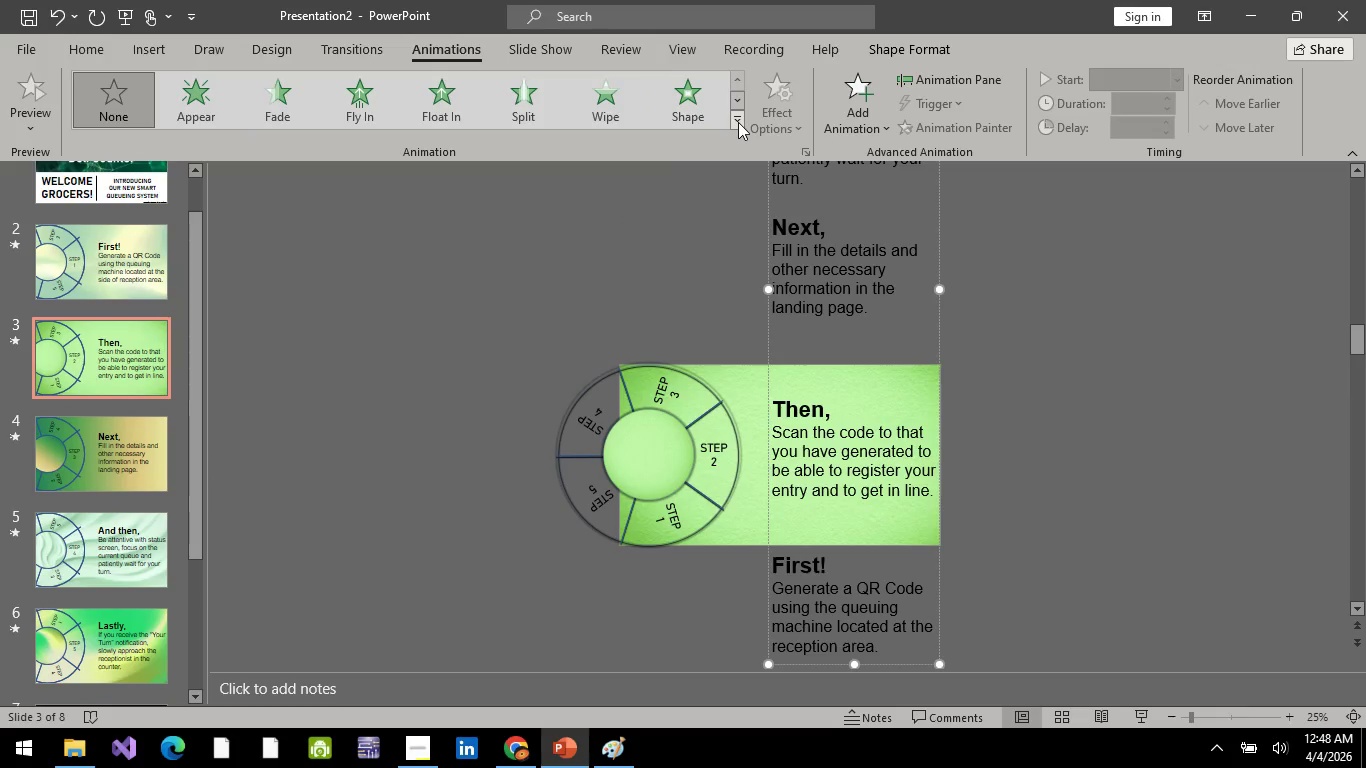 
left_click([738, 122])
 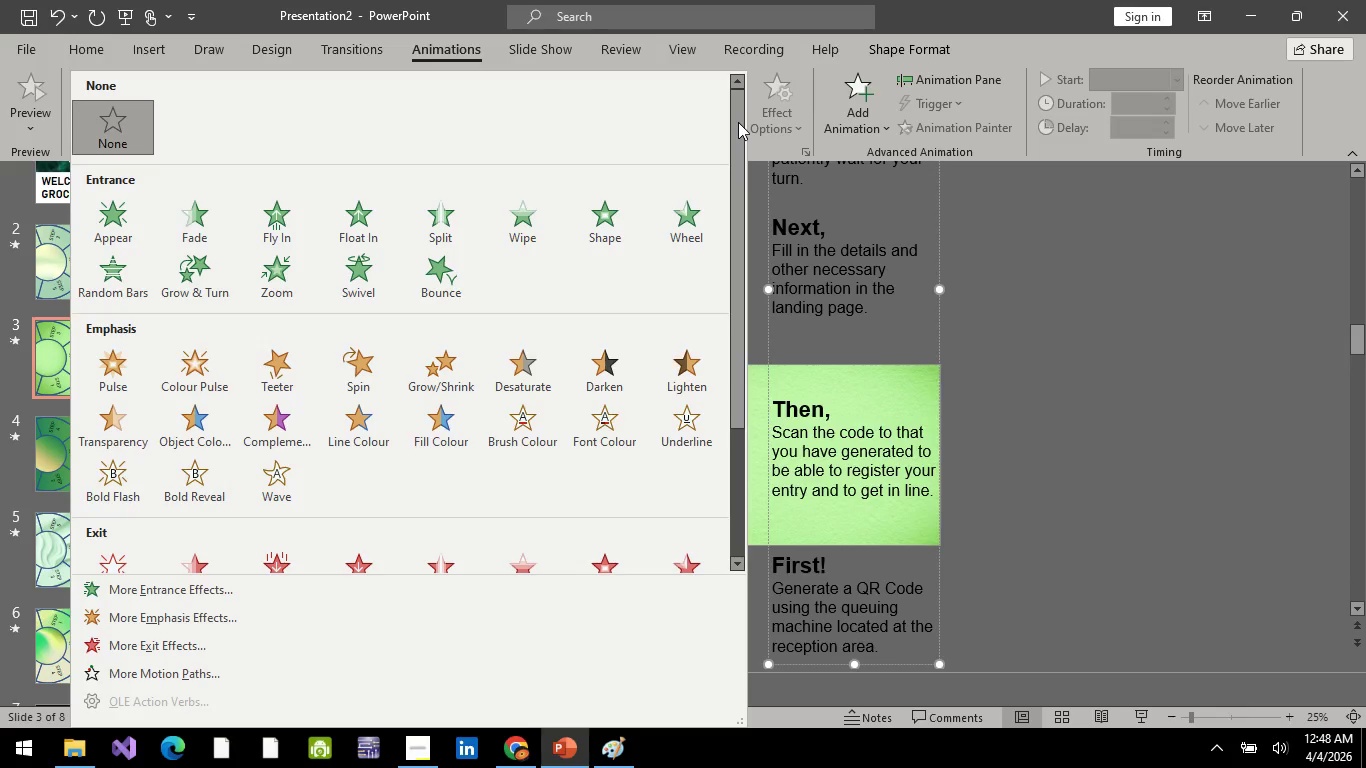 
left_click([738, 122])
 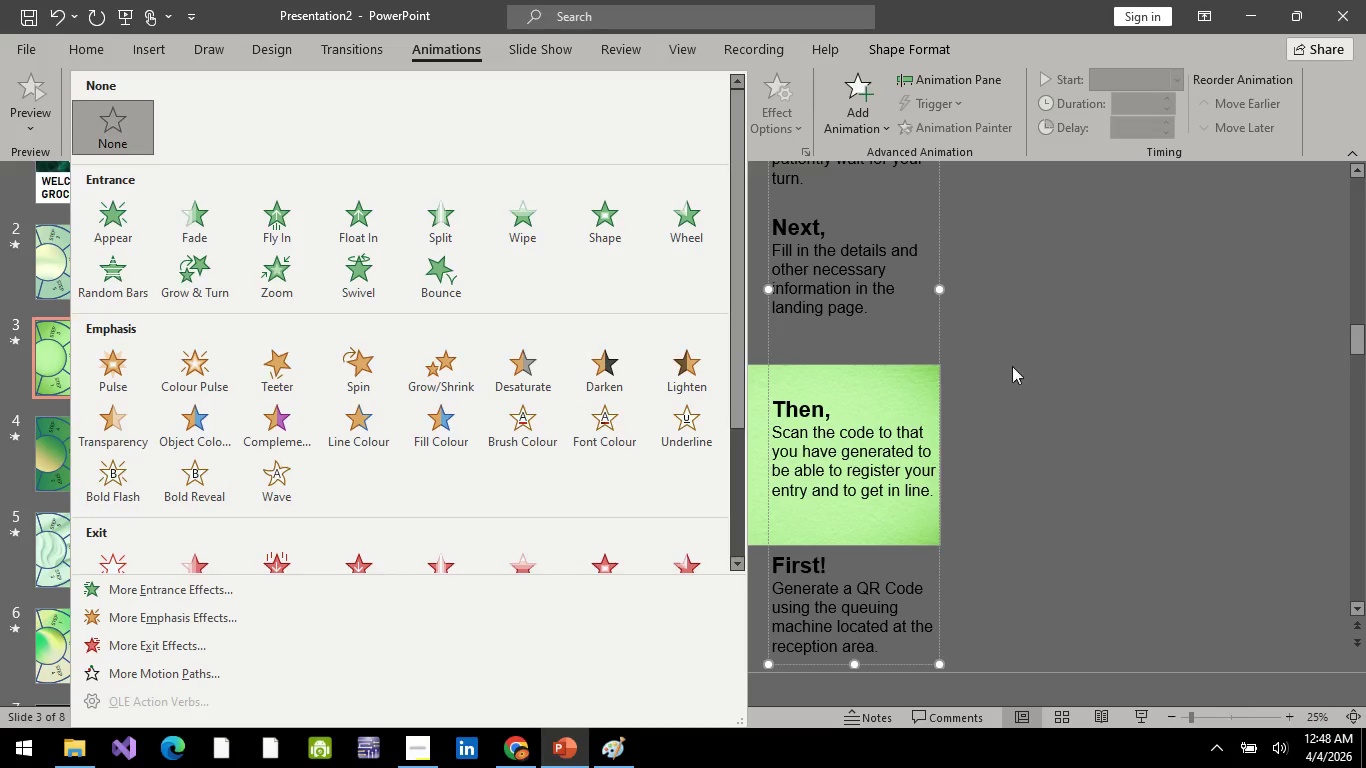 
left_click([1047, 371])
 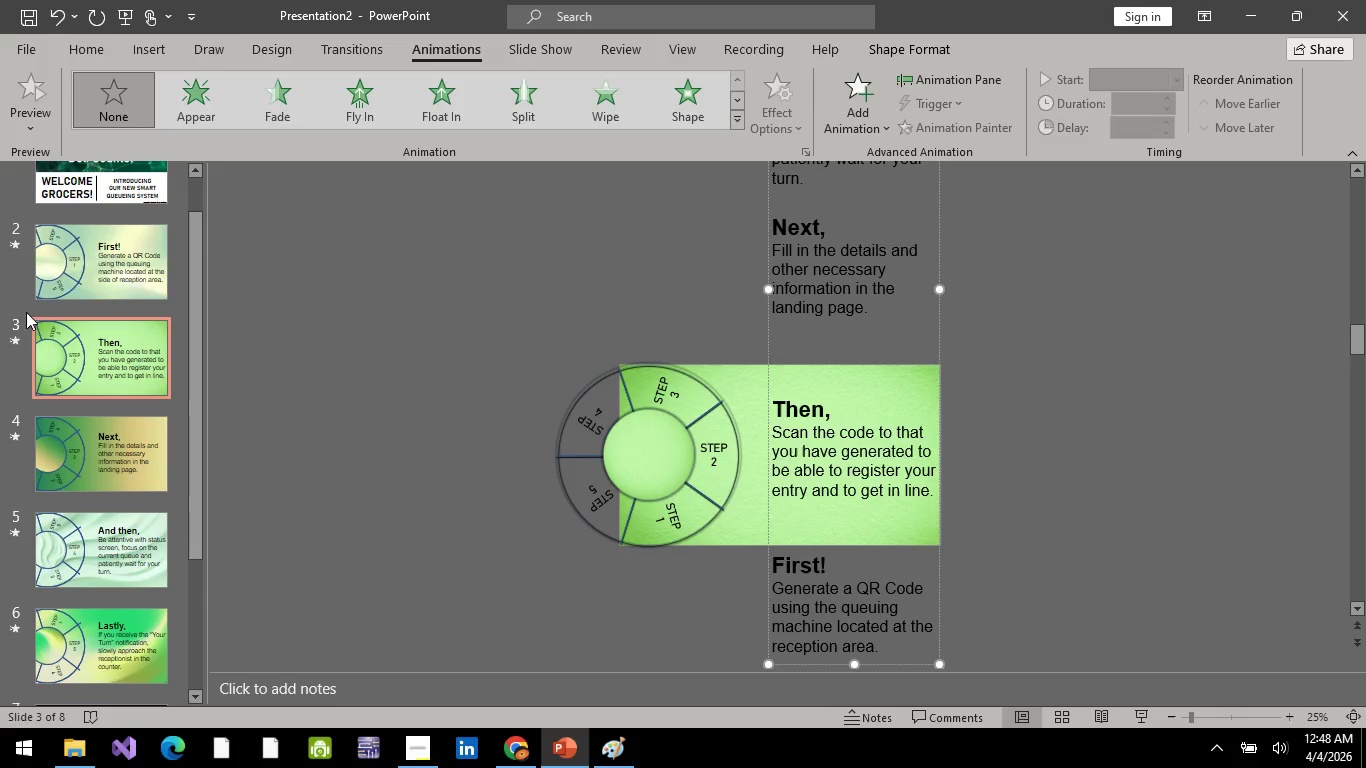 
left_click([911, 80])
 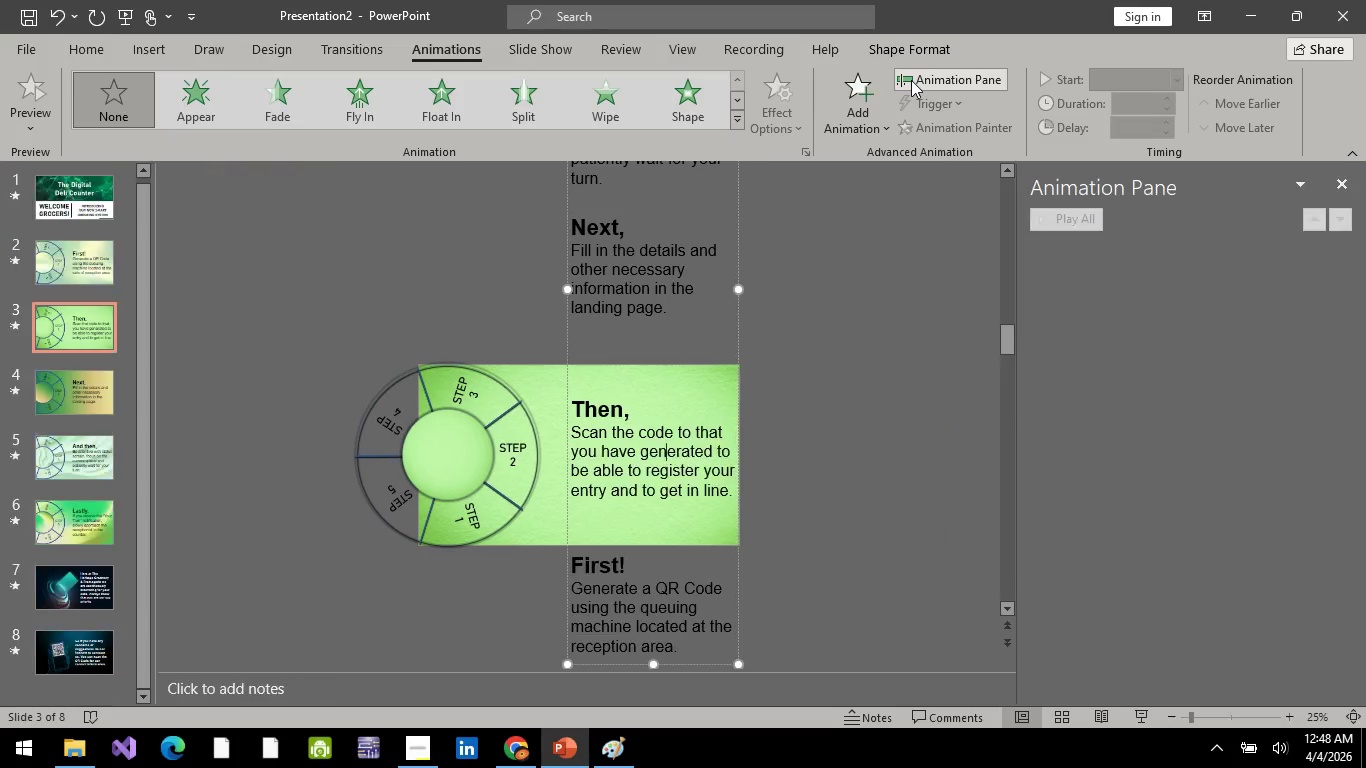 
mouse_move([885, 96])
 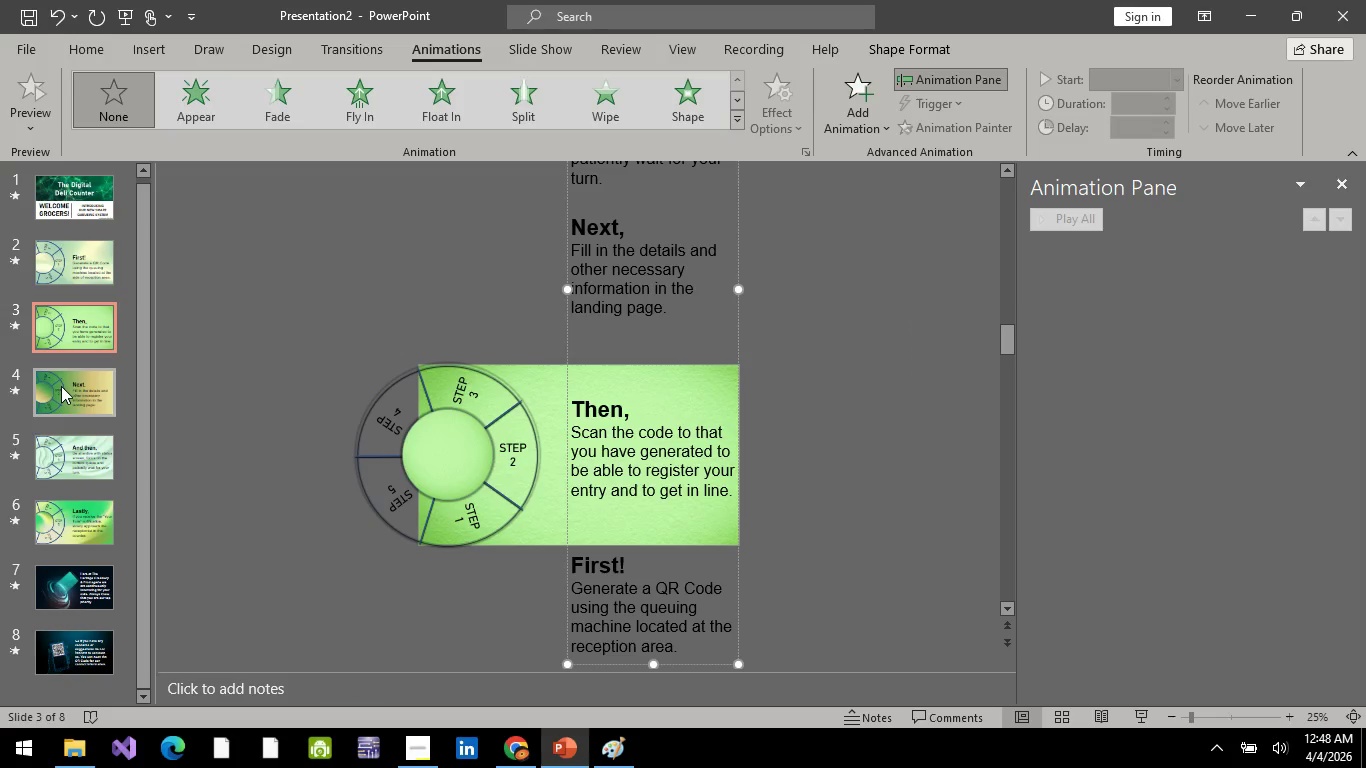 
left_click([61, 386])
 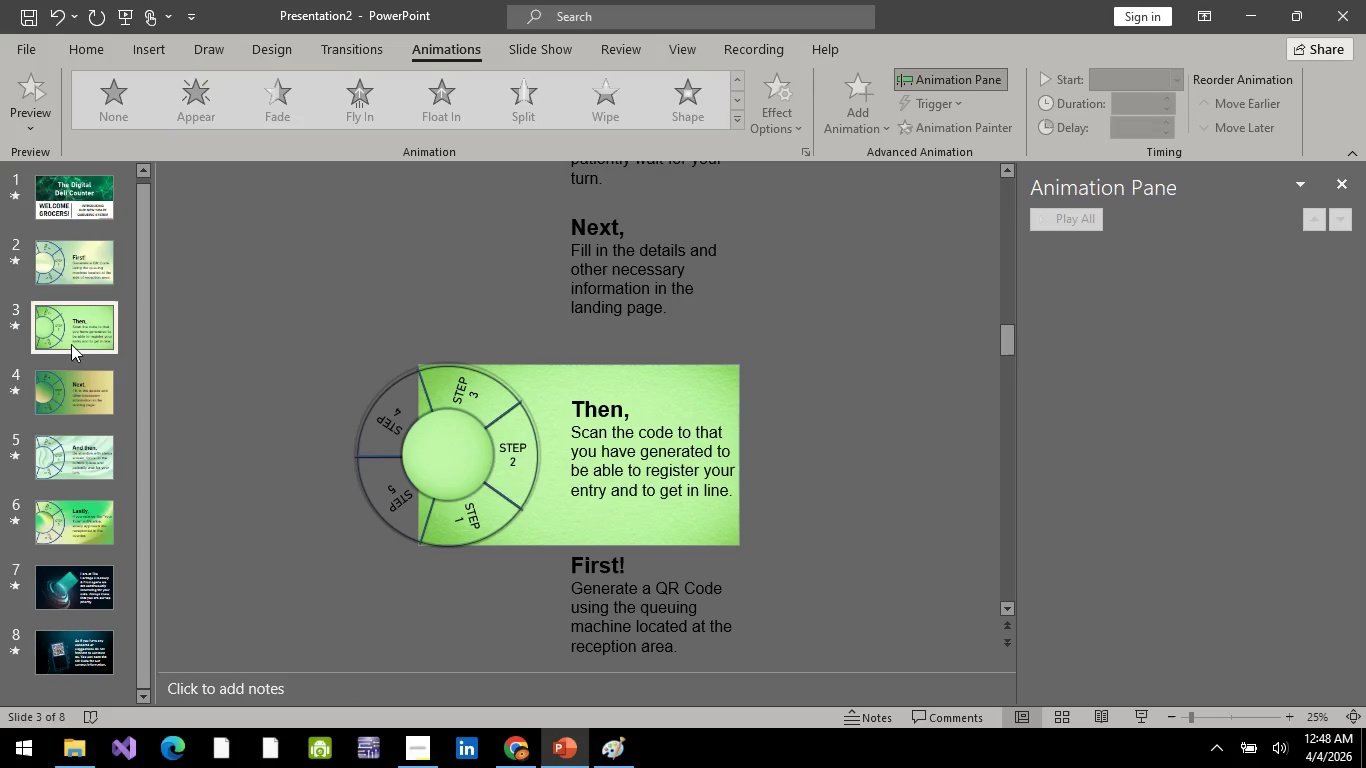 
double_click([74, 415])
 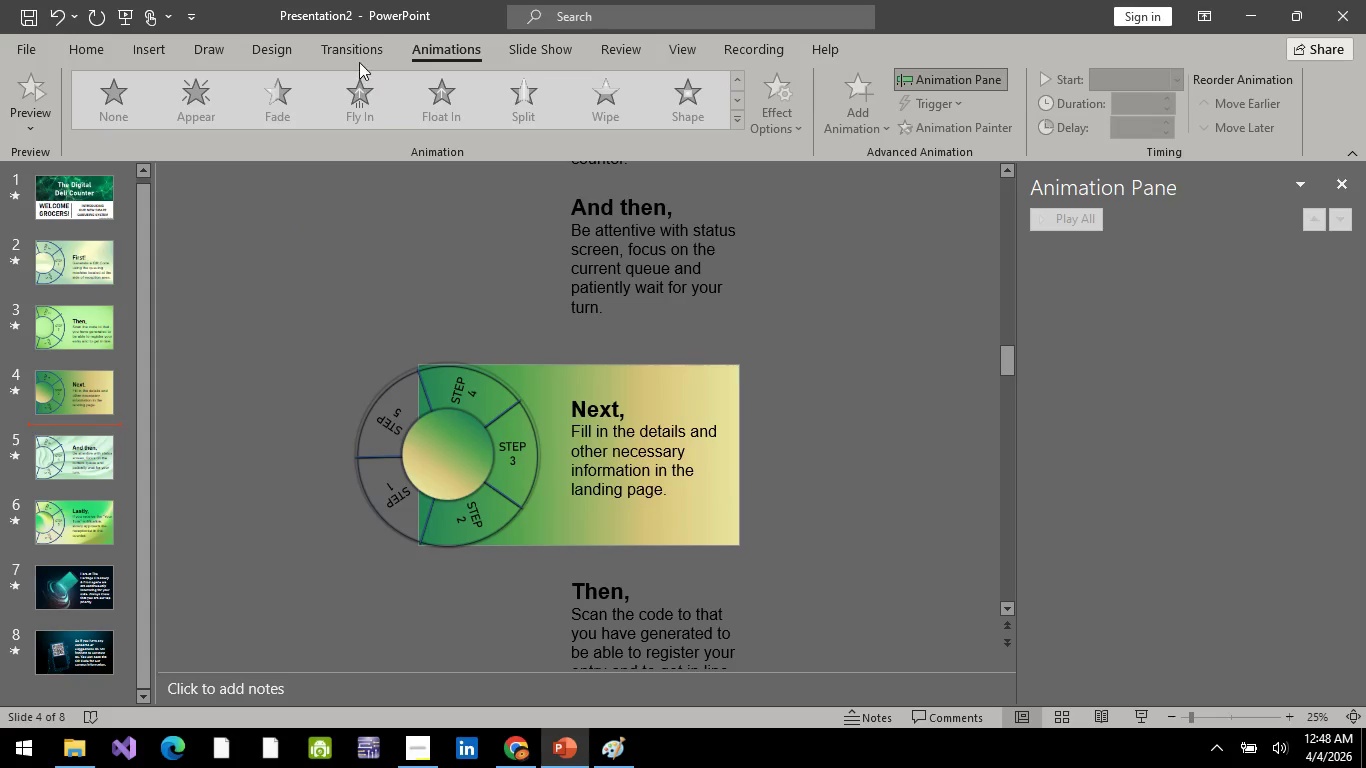 
left_click([359, 60])
 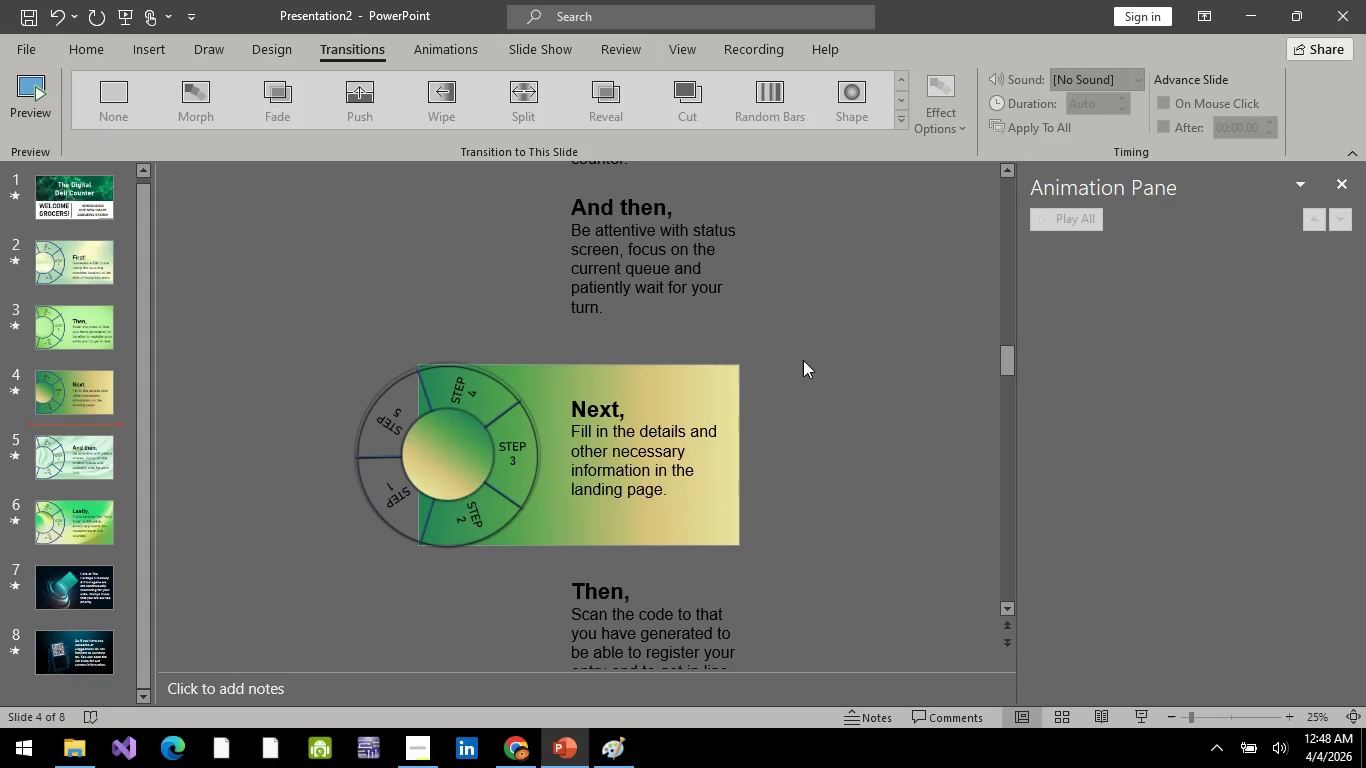 
left_click([710, 409])
 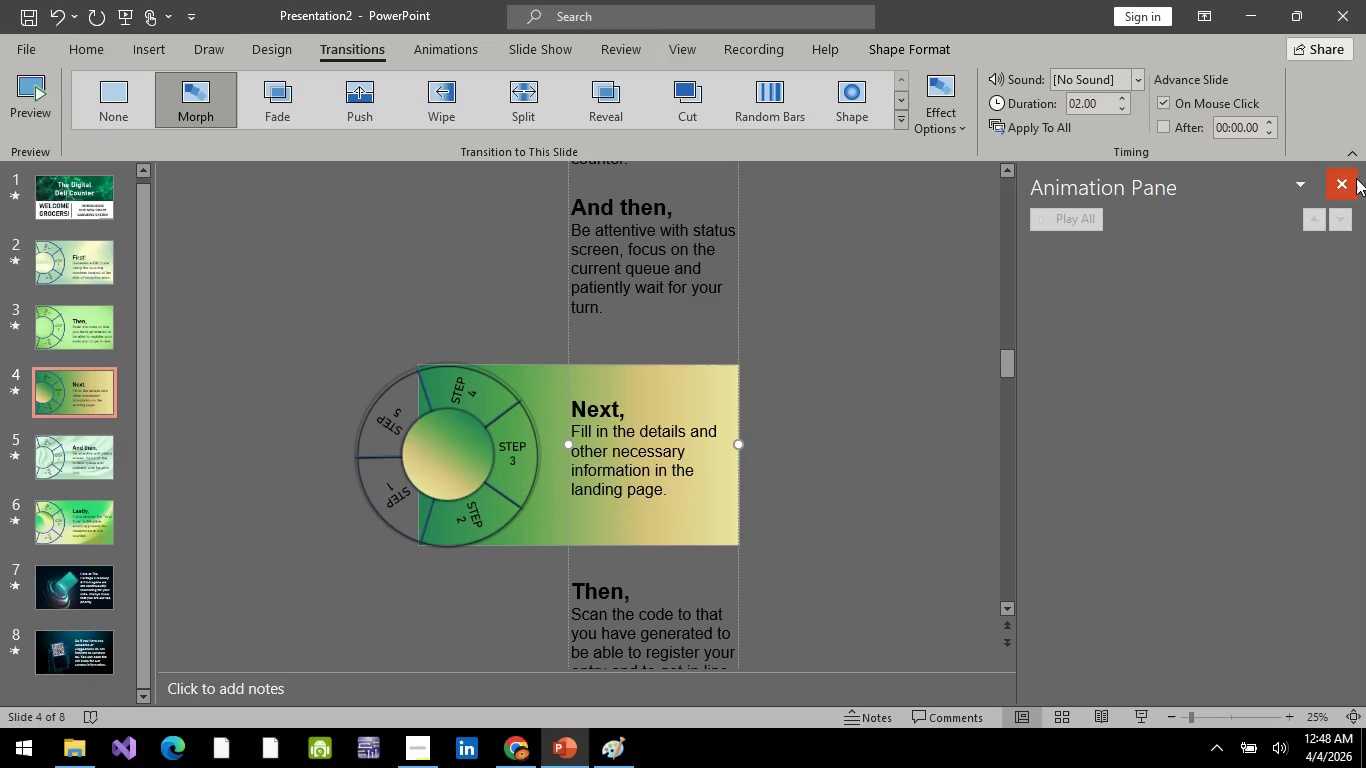 
left_click([1349, 188])
 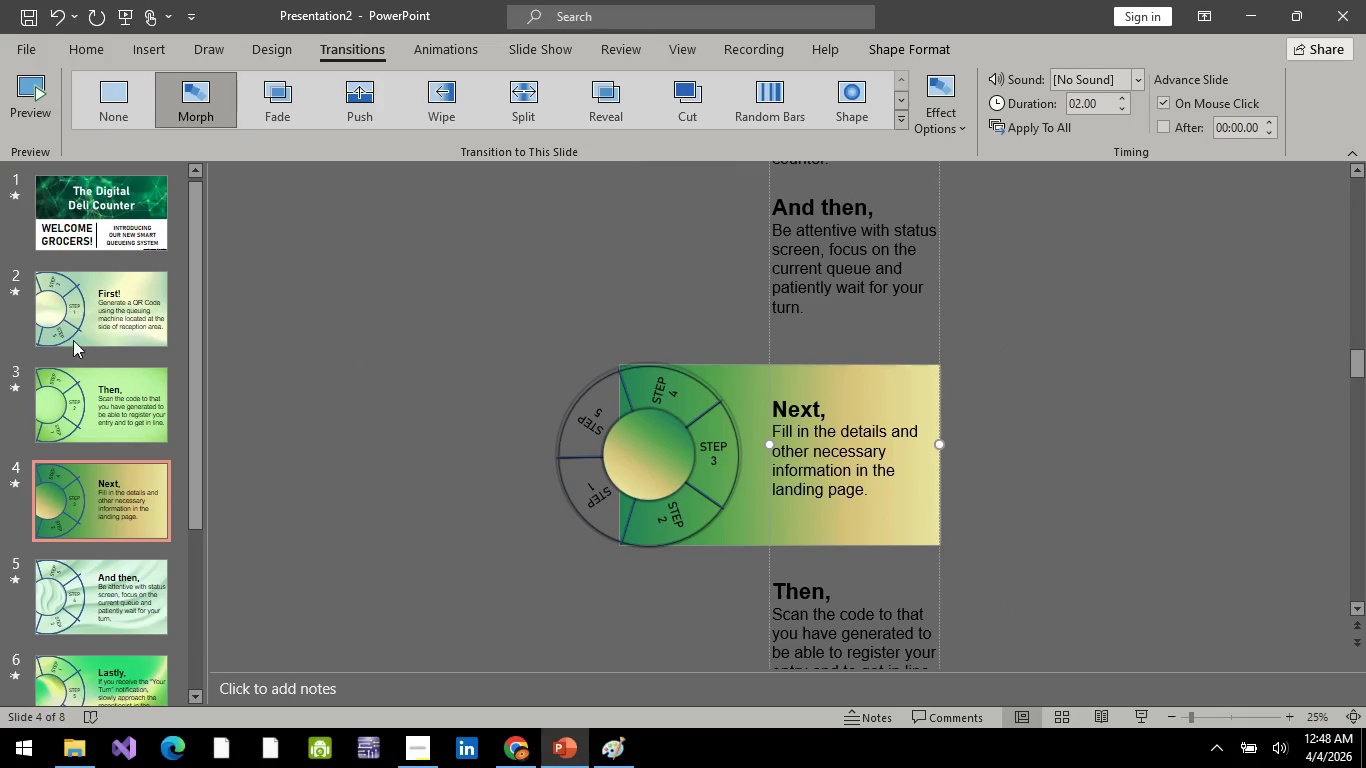 
left_click([81, 310])
 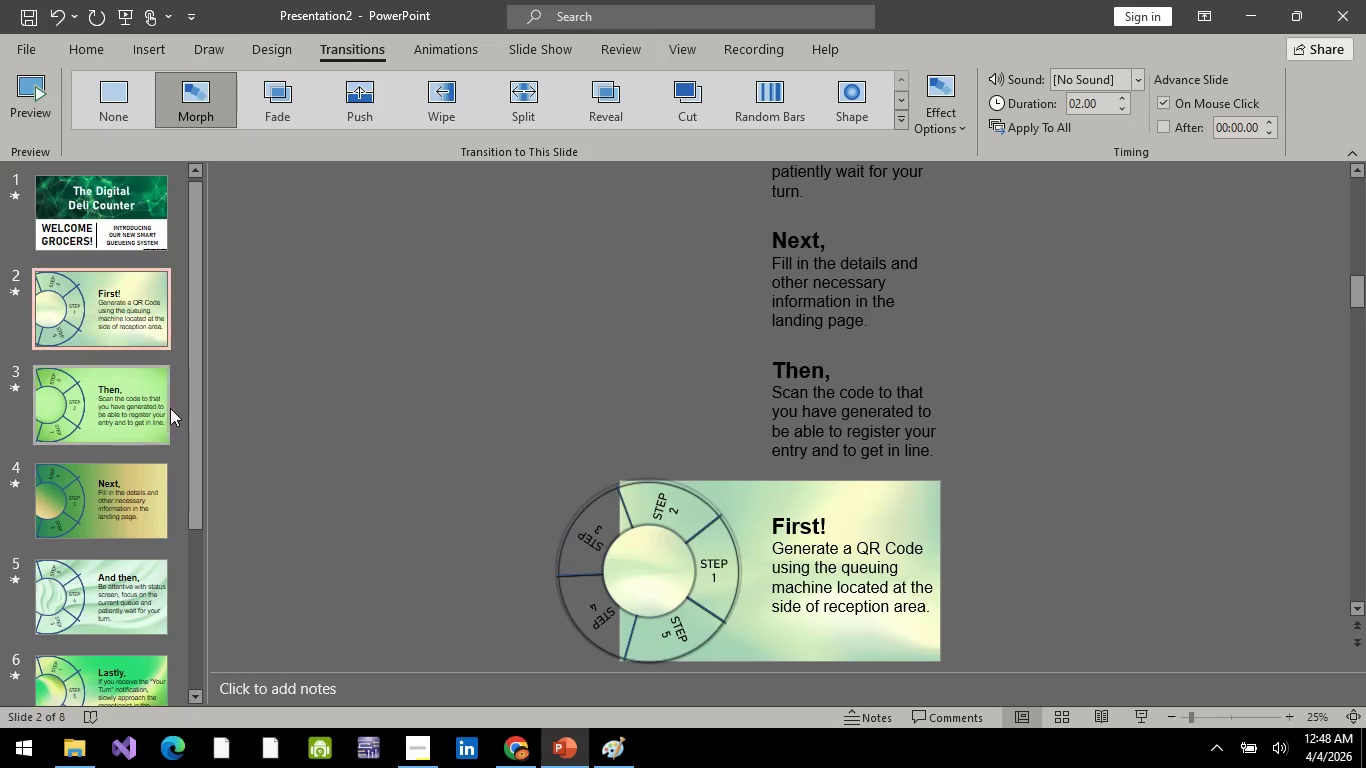 
left_click([25, 88])
 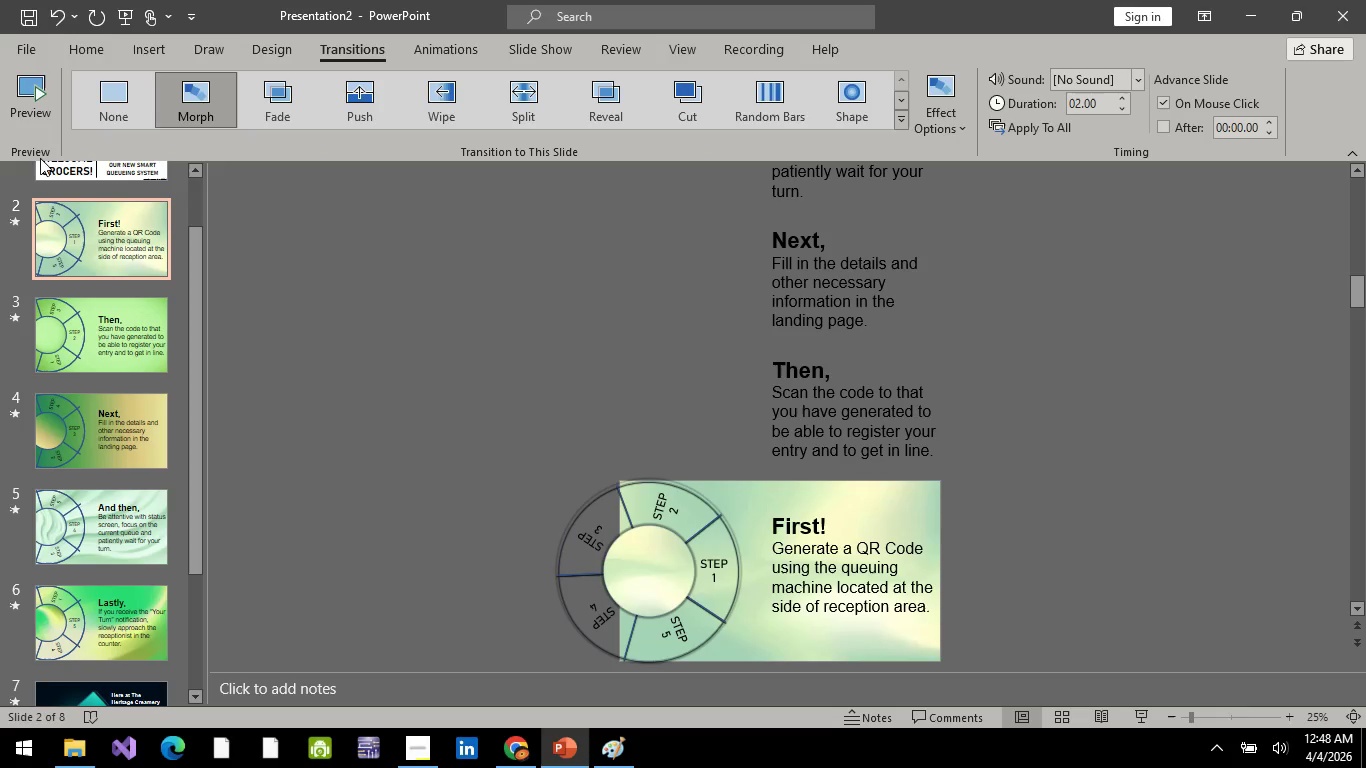 
scroll: coordinate [171, 408], scroll_direction: down, amount: 1.0
 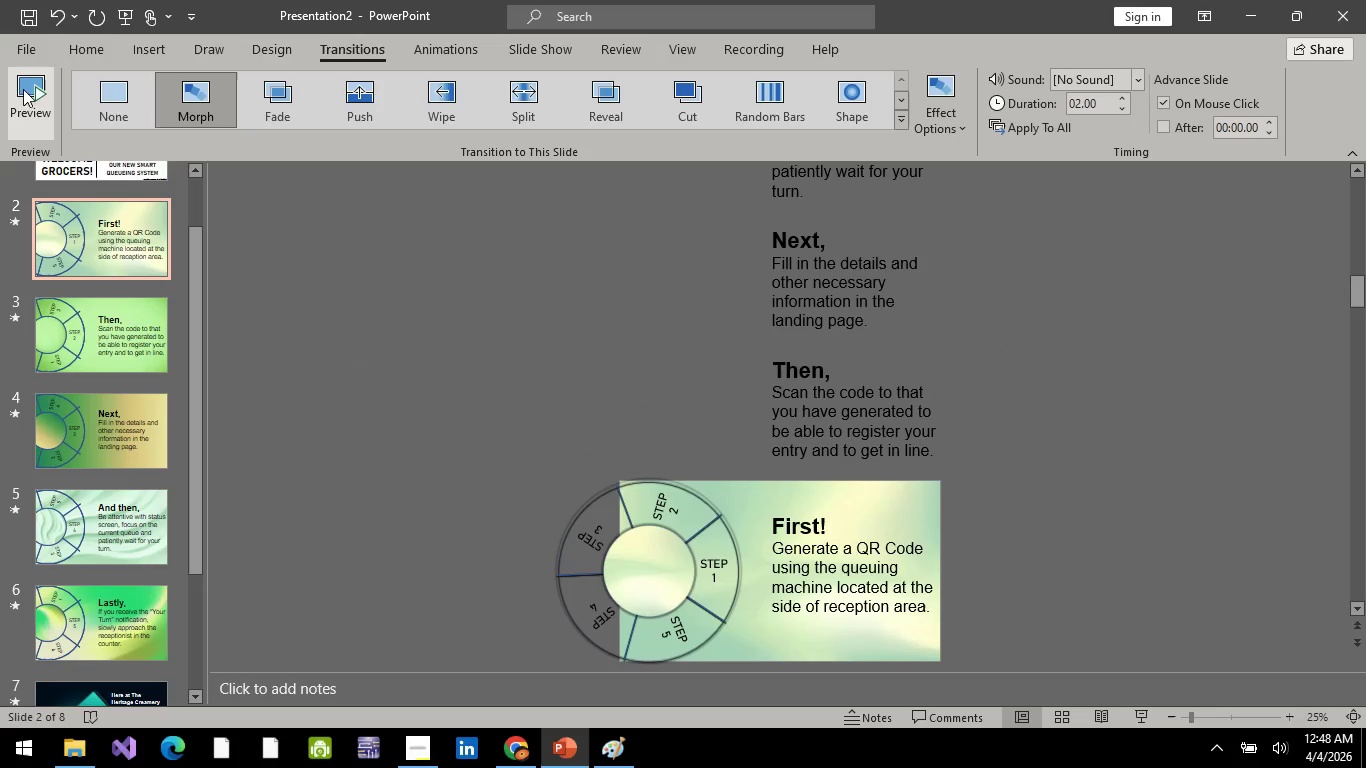 
wait(6.0)
 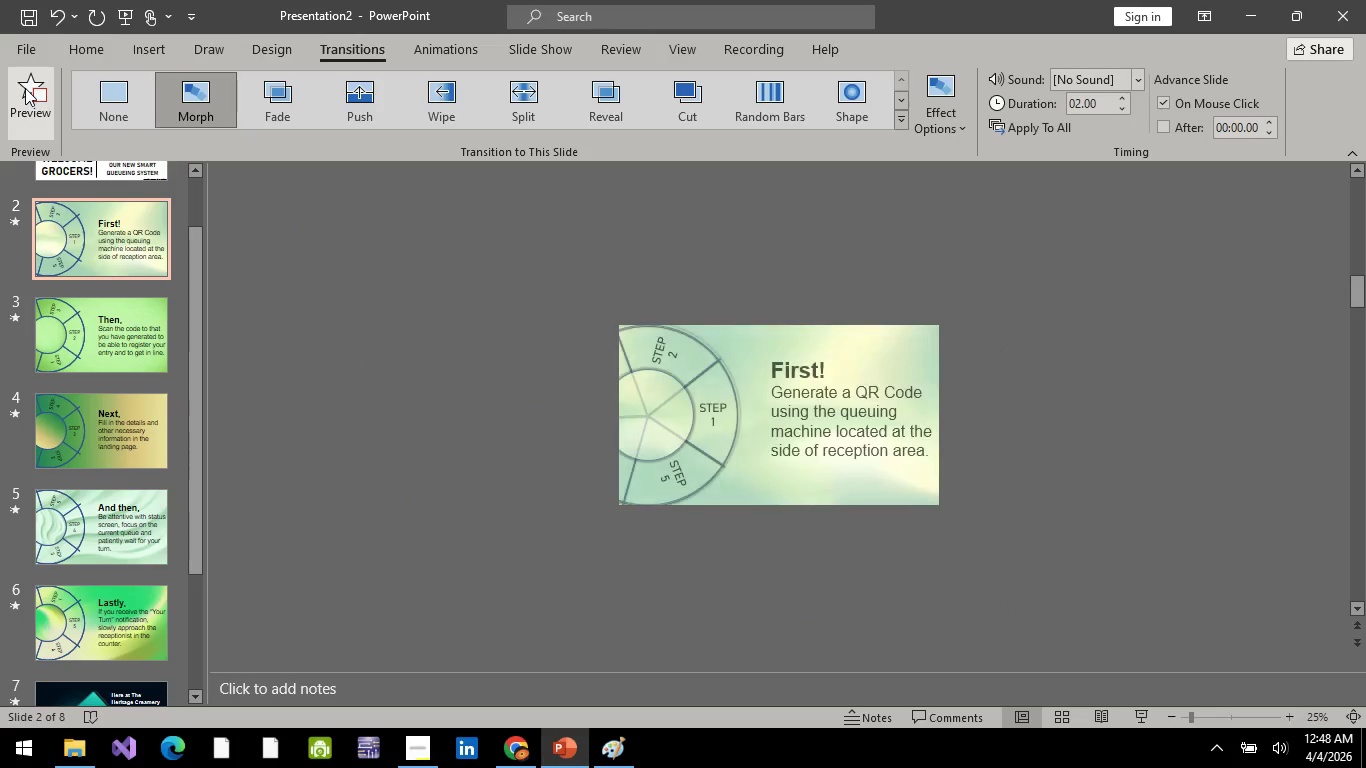 
left_click([41, 101])
 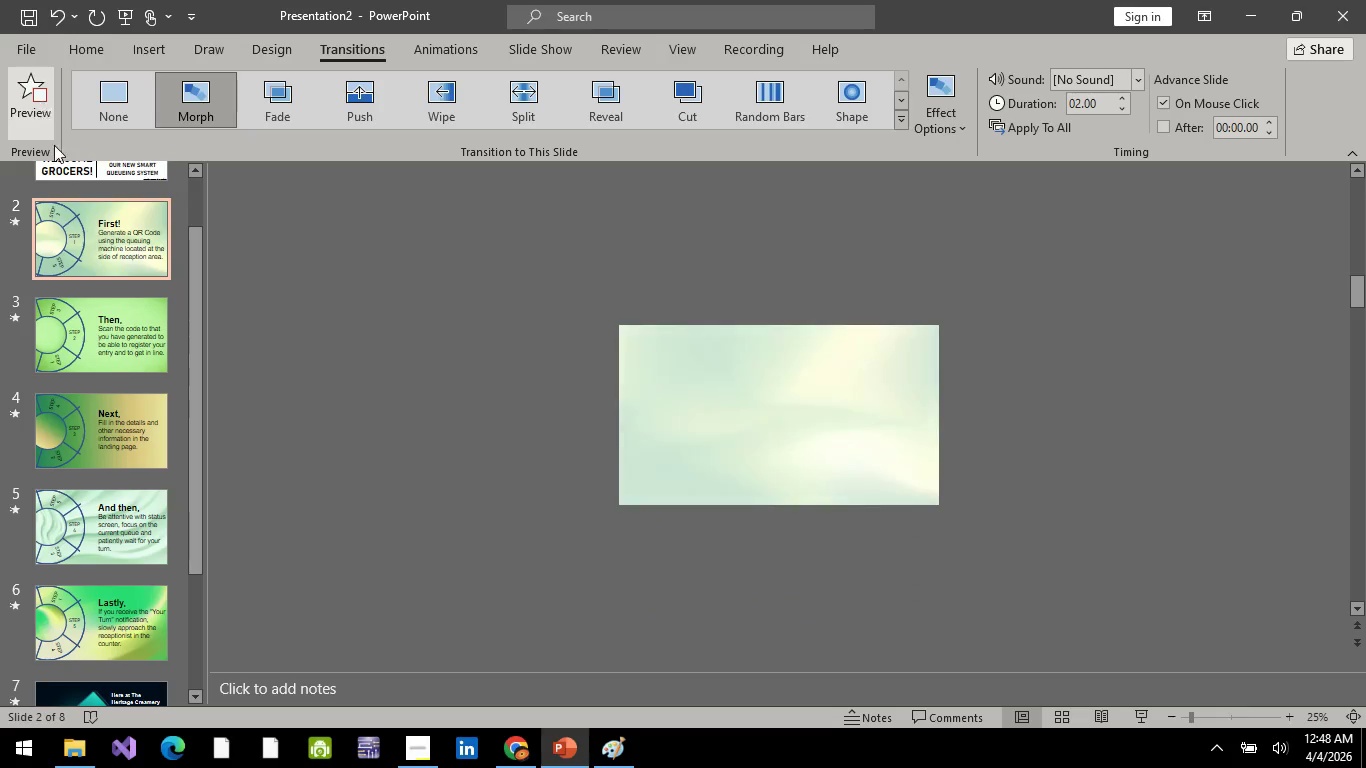 
left_click([124, 342])
 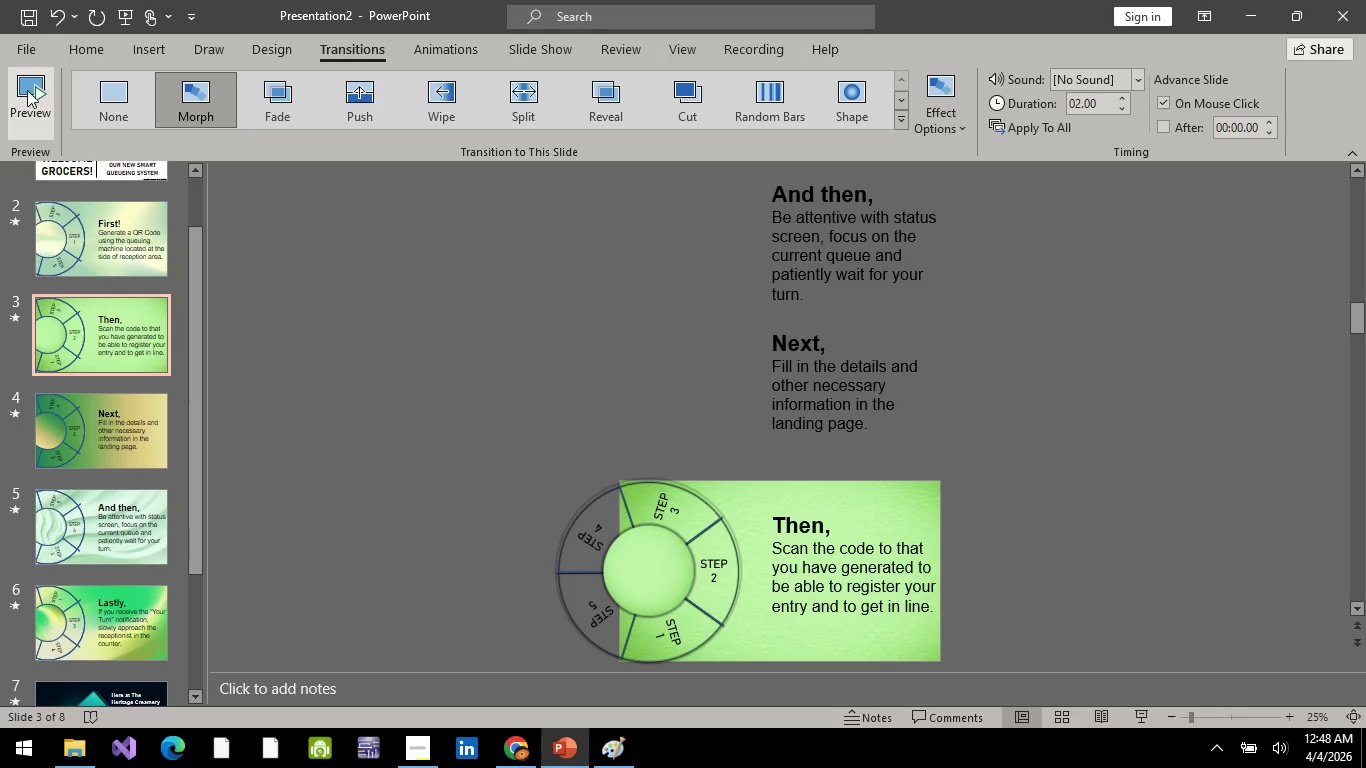 
left_click([27, 90])
 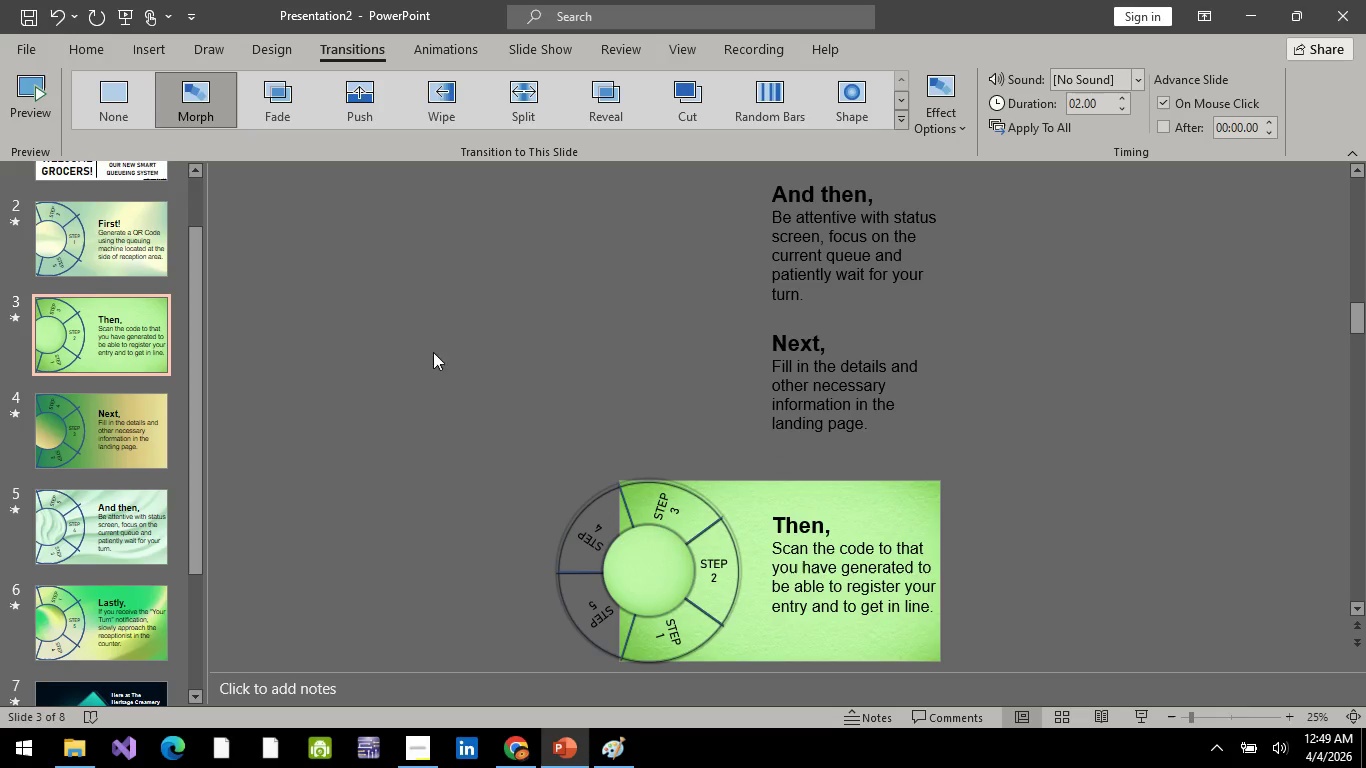 
wait(5.69)
 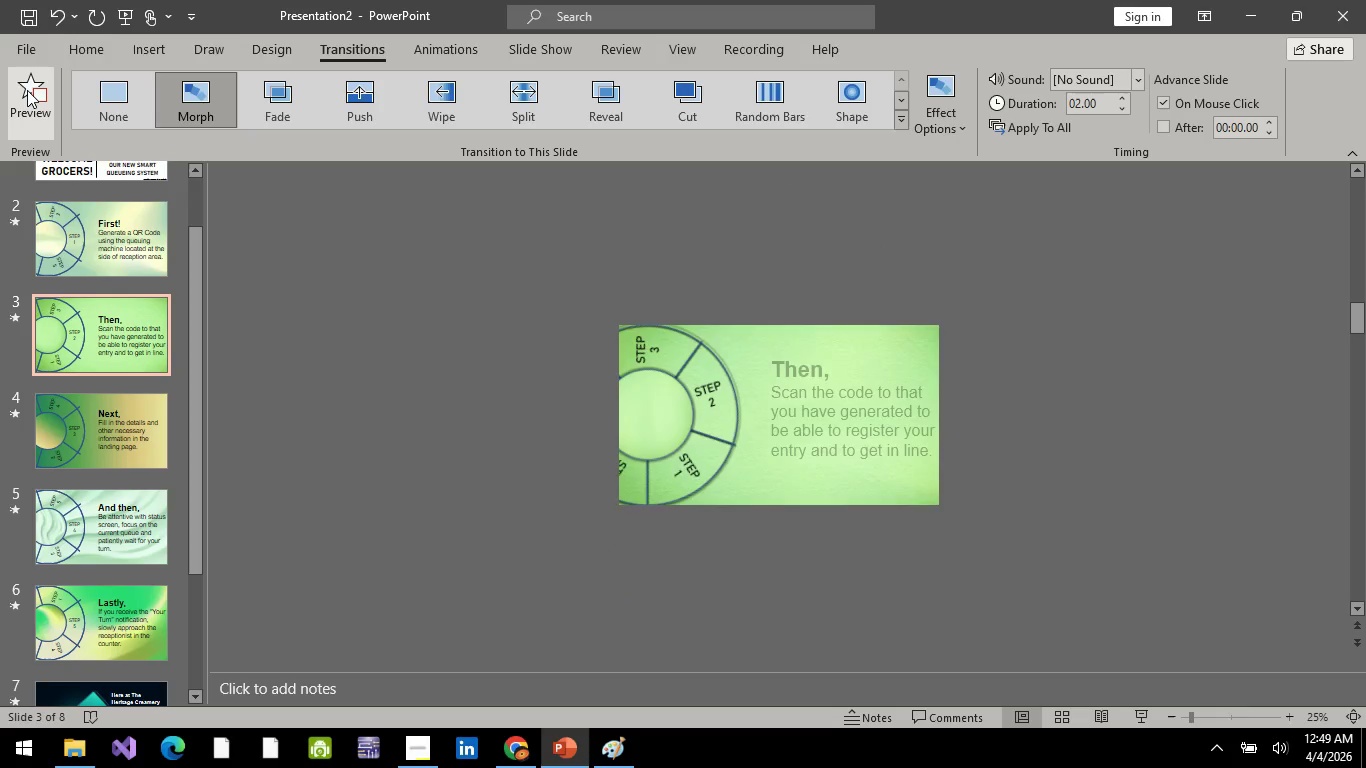 
scroll: coordinate [68, 381], scroll_direction: down, amount: 6.0
 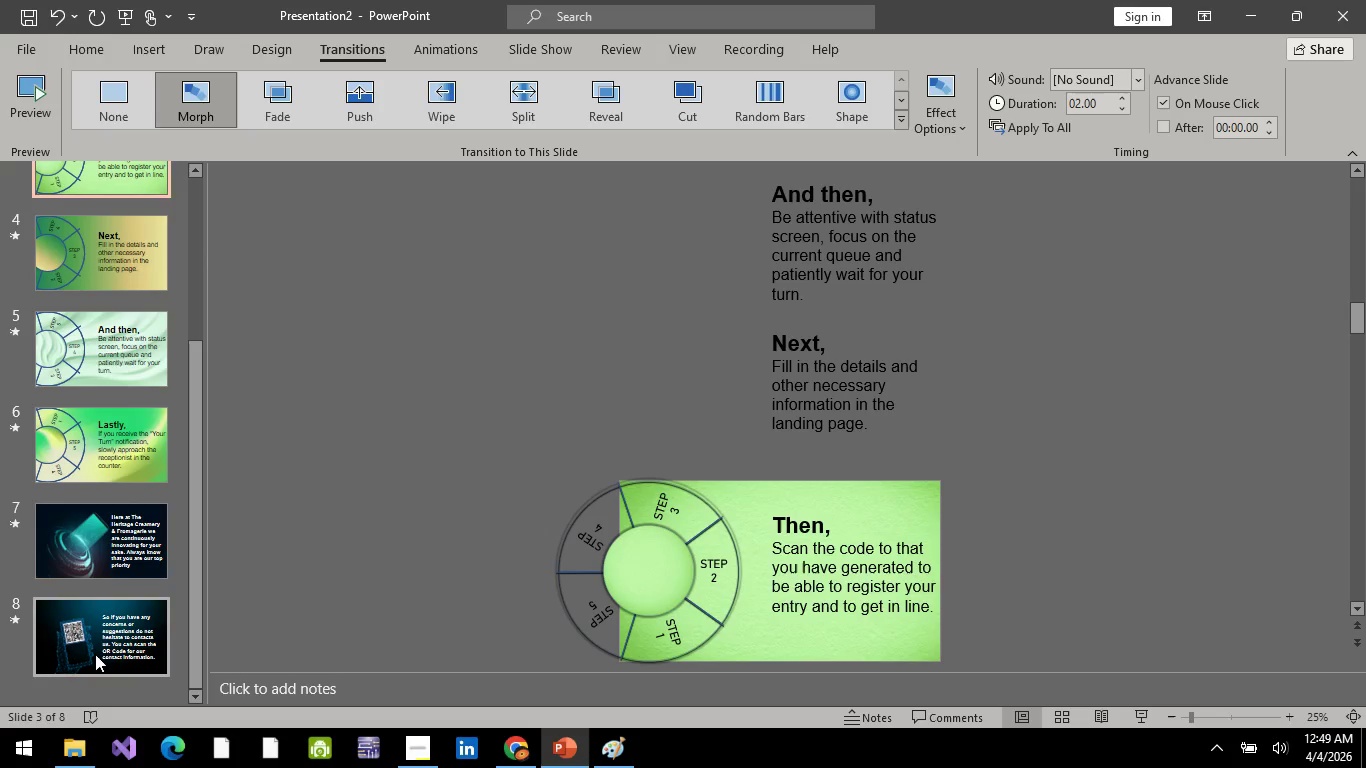 
left_click([95, 626])
 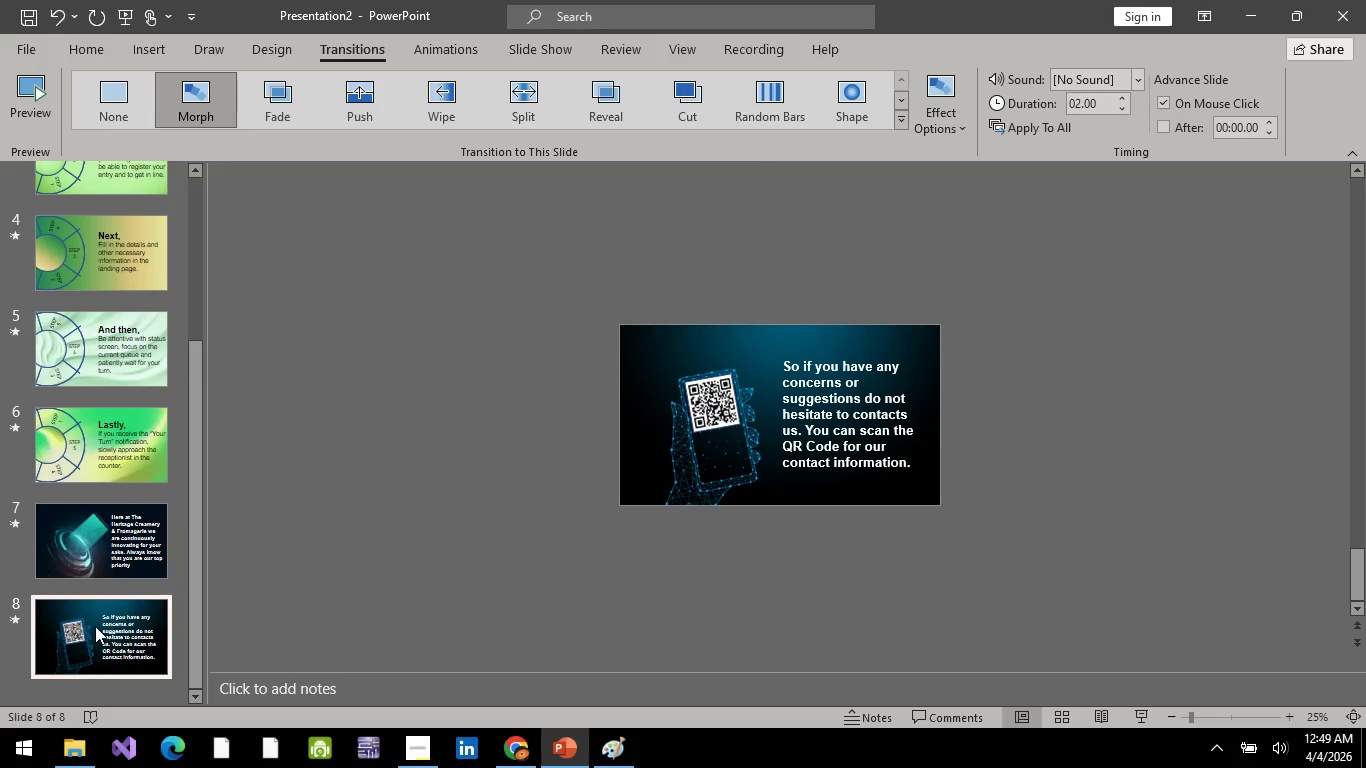 
wait(5.64)
 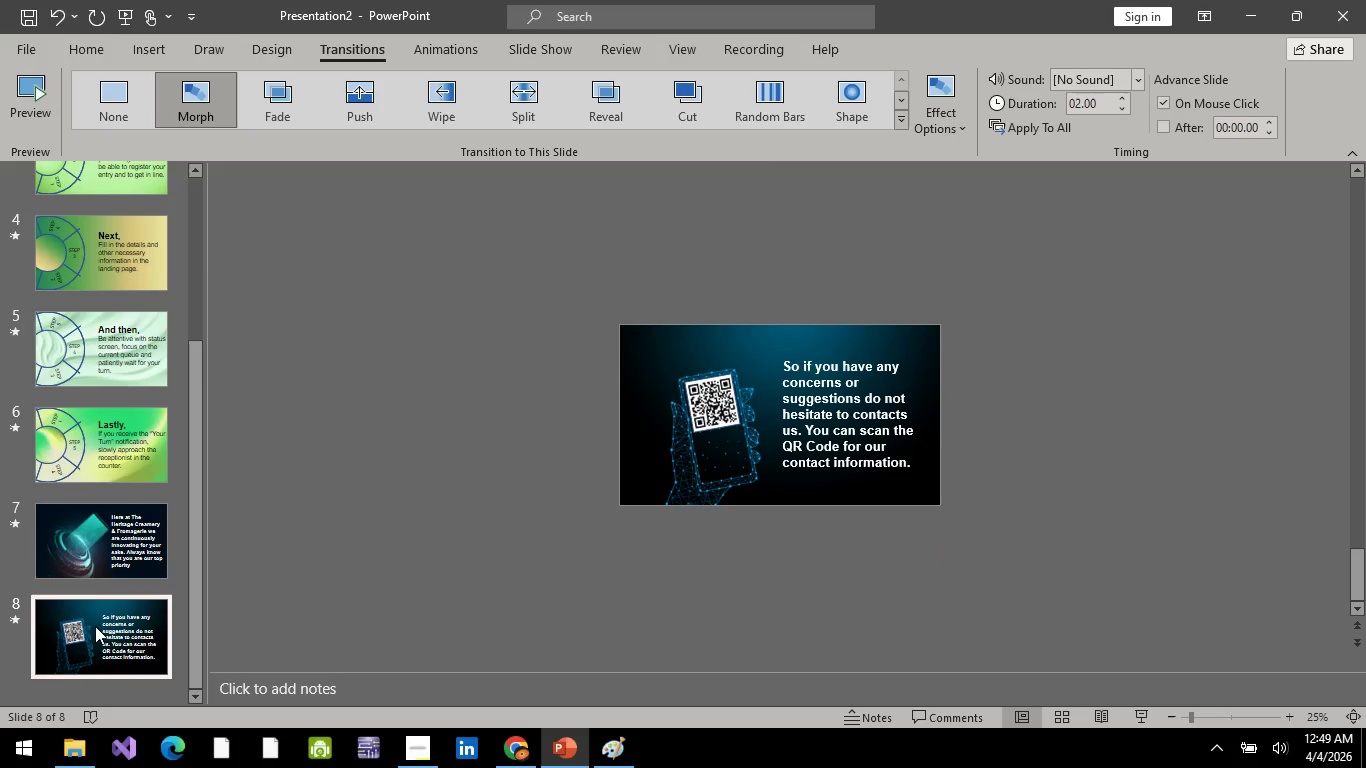 
scroll: coordinate [53, 443], scroll_direction: up, amount: 7.0
 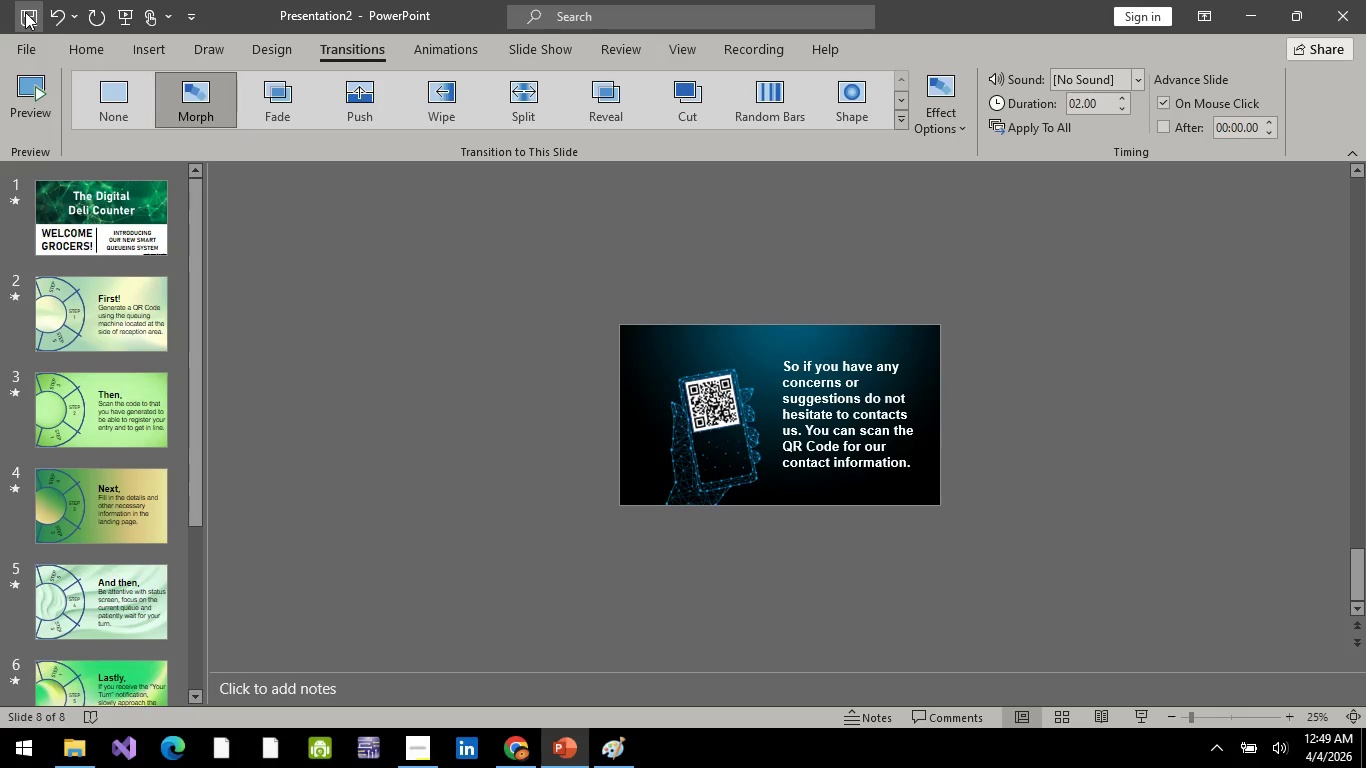 
left_click([25, 12])
 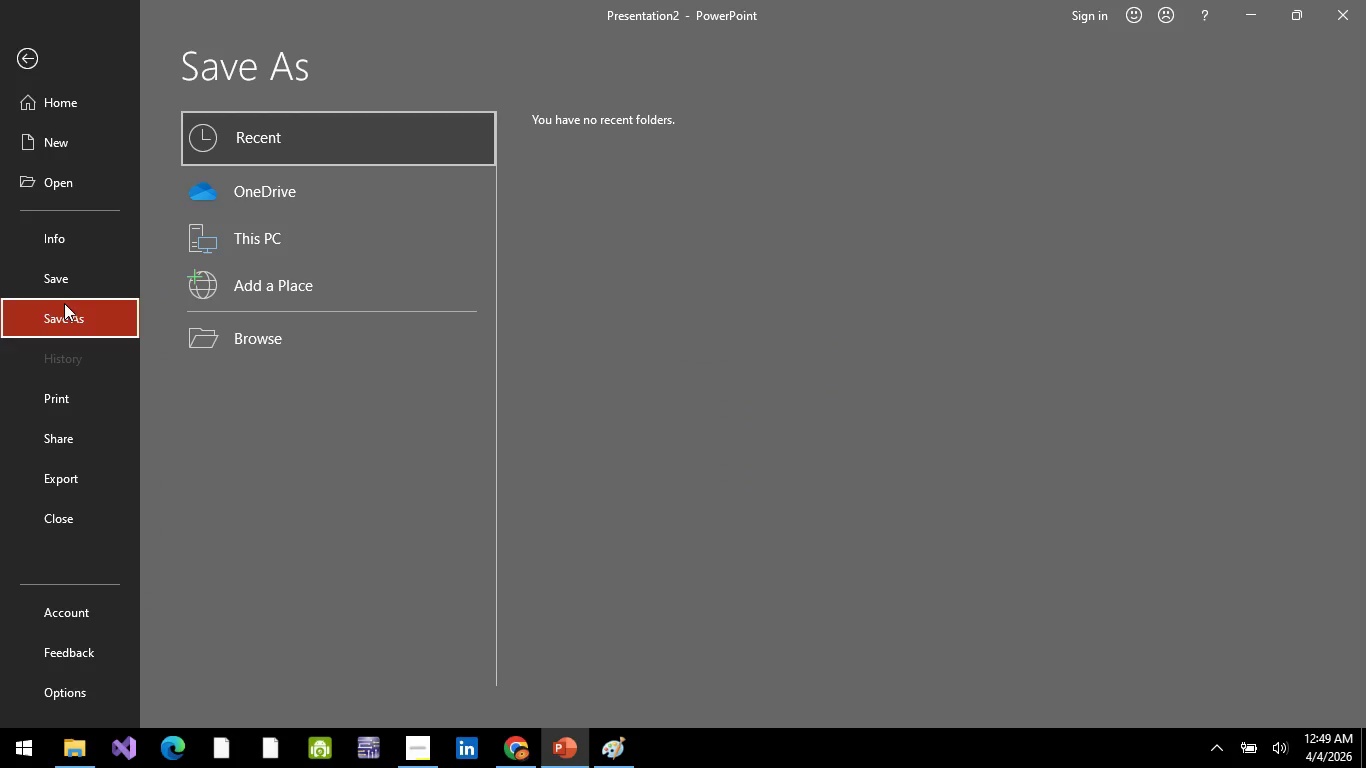 
left_click([68, 322])
 